 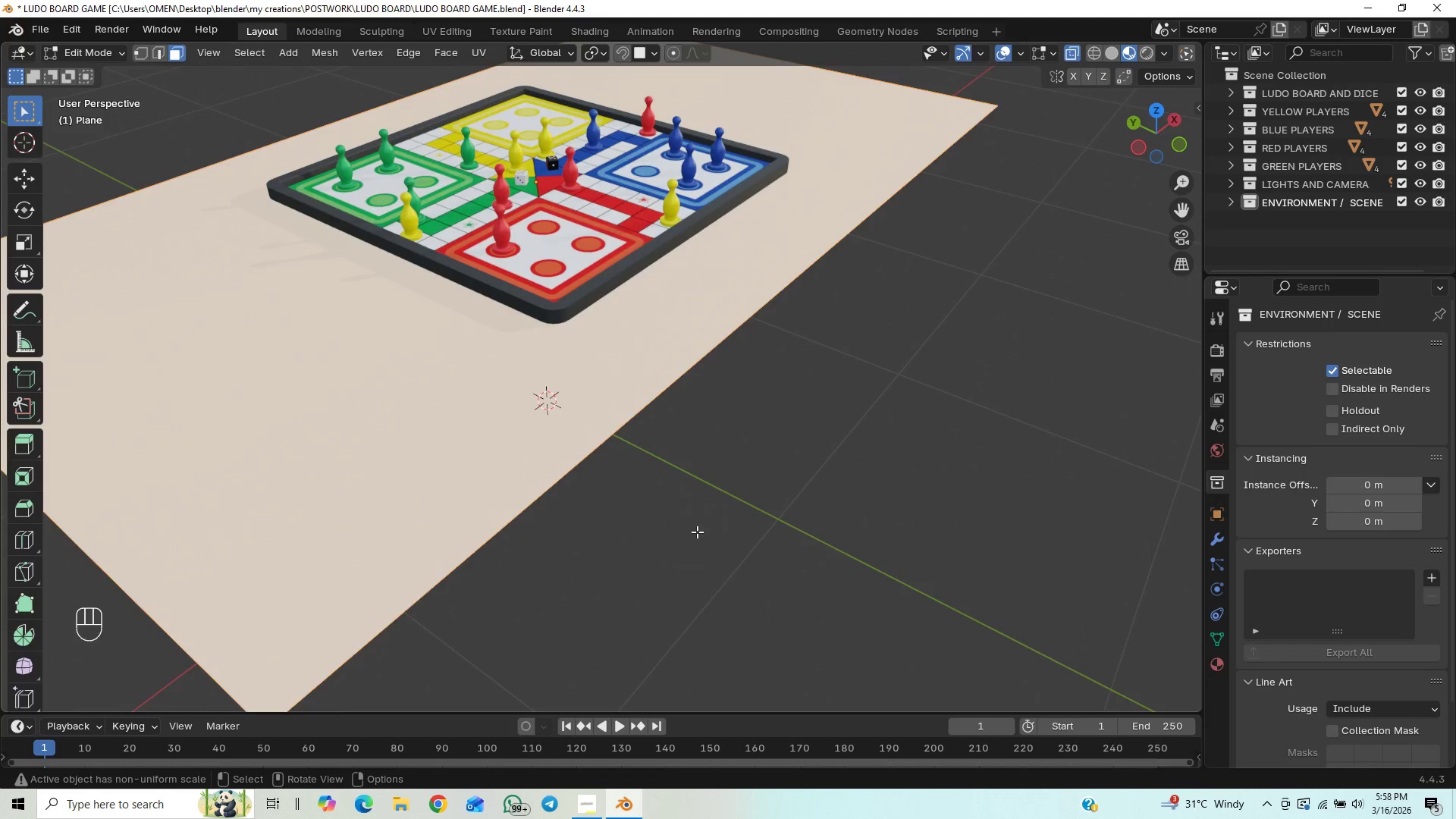 
scroll: coordinate [731, 369], scroll_direction: down, amount: 1.0
 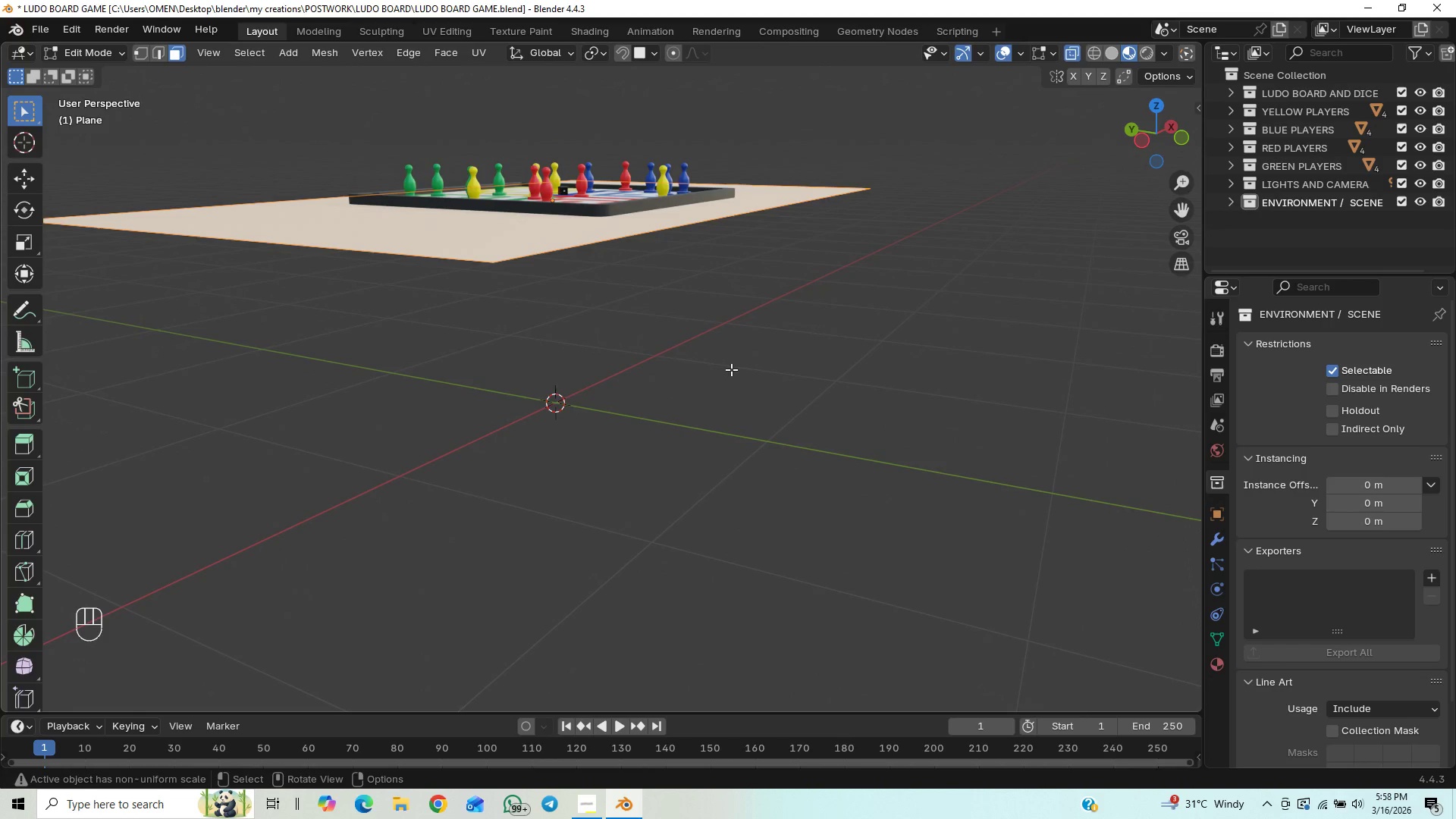 
key(E)
 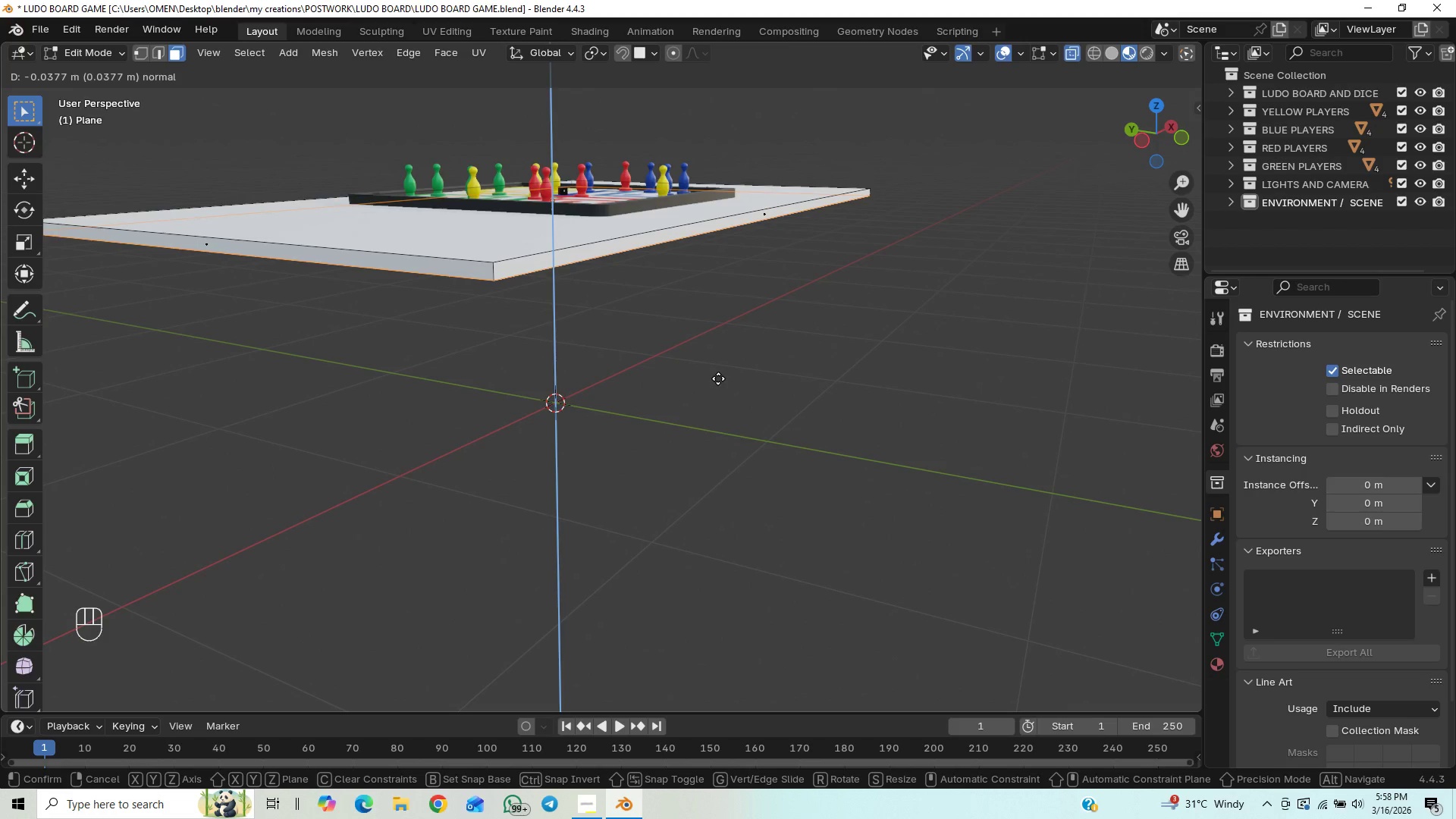 
wait(7.42)
 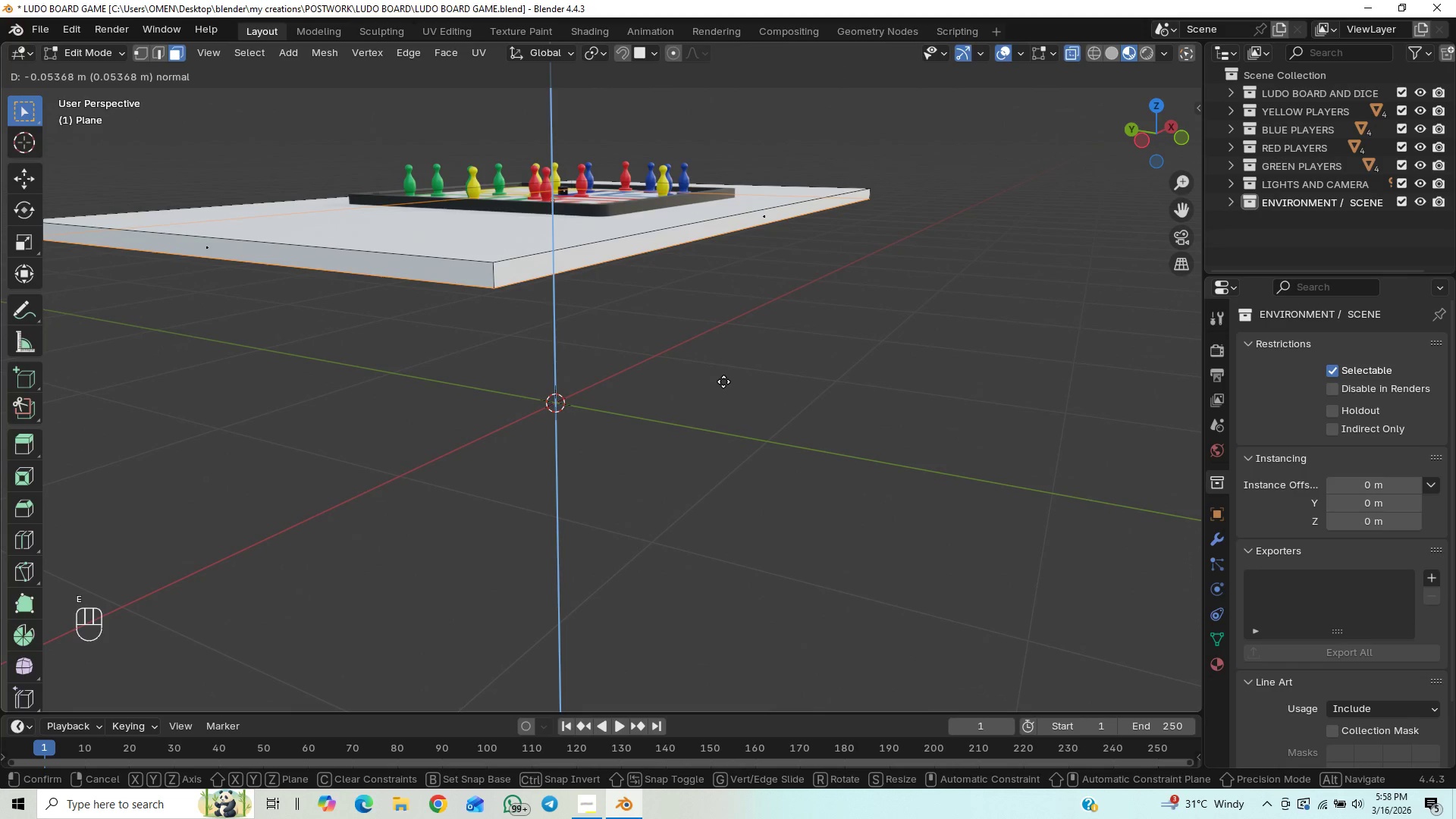 
left_click([718, 379])
 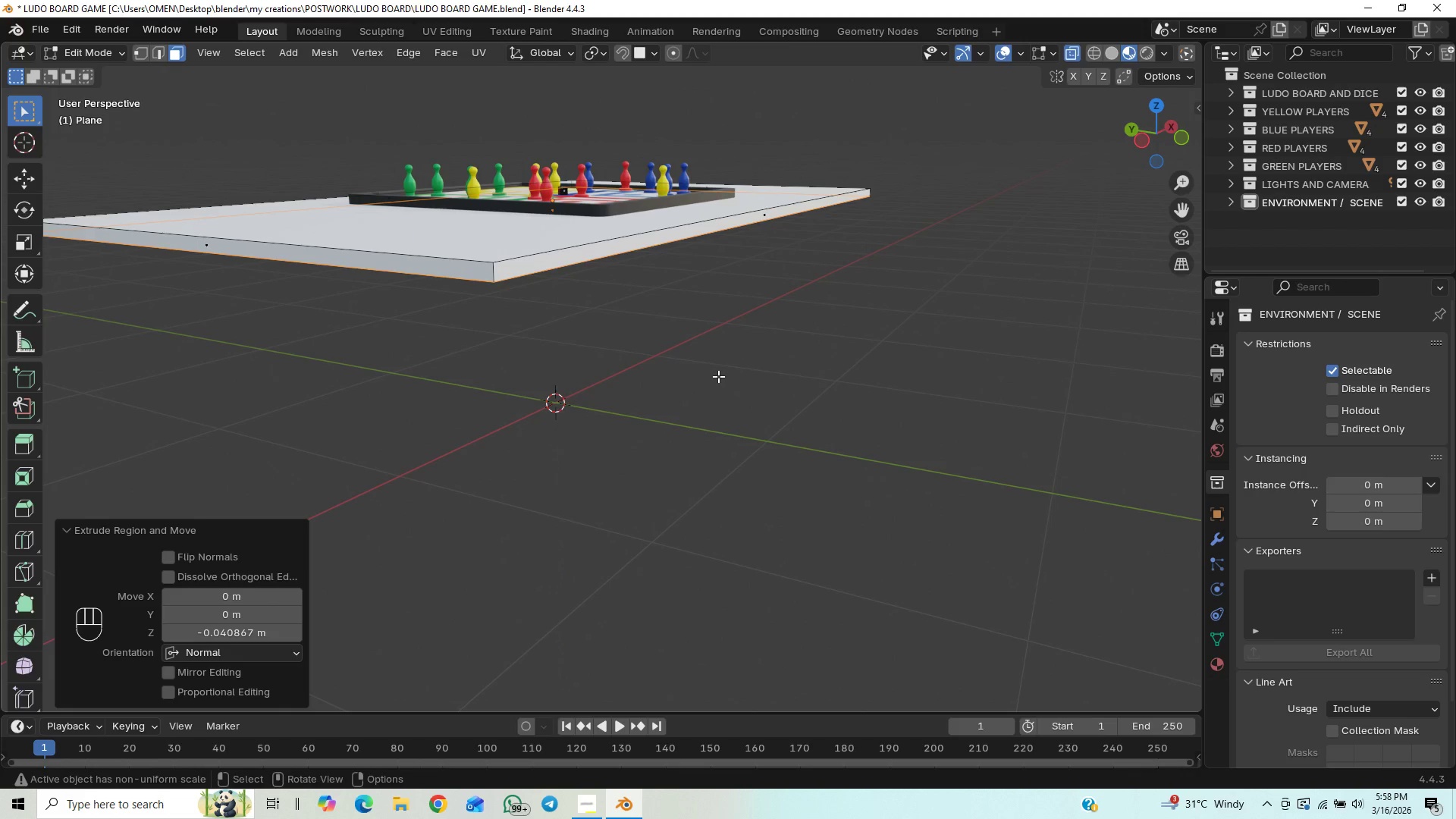 
key(Control+S)
 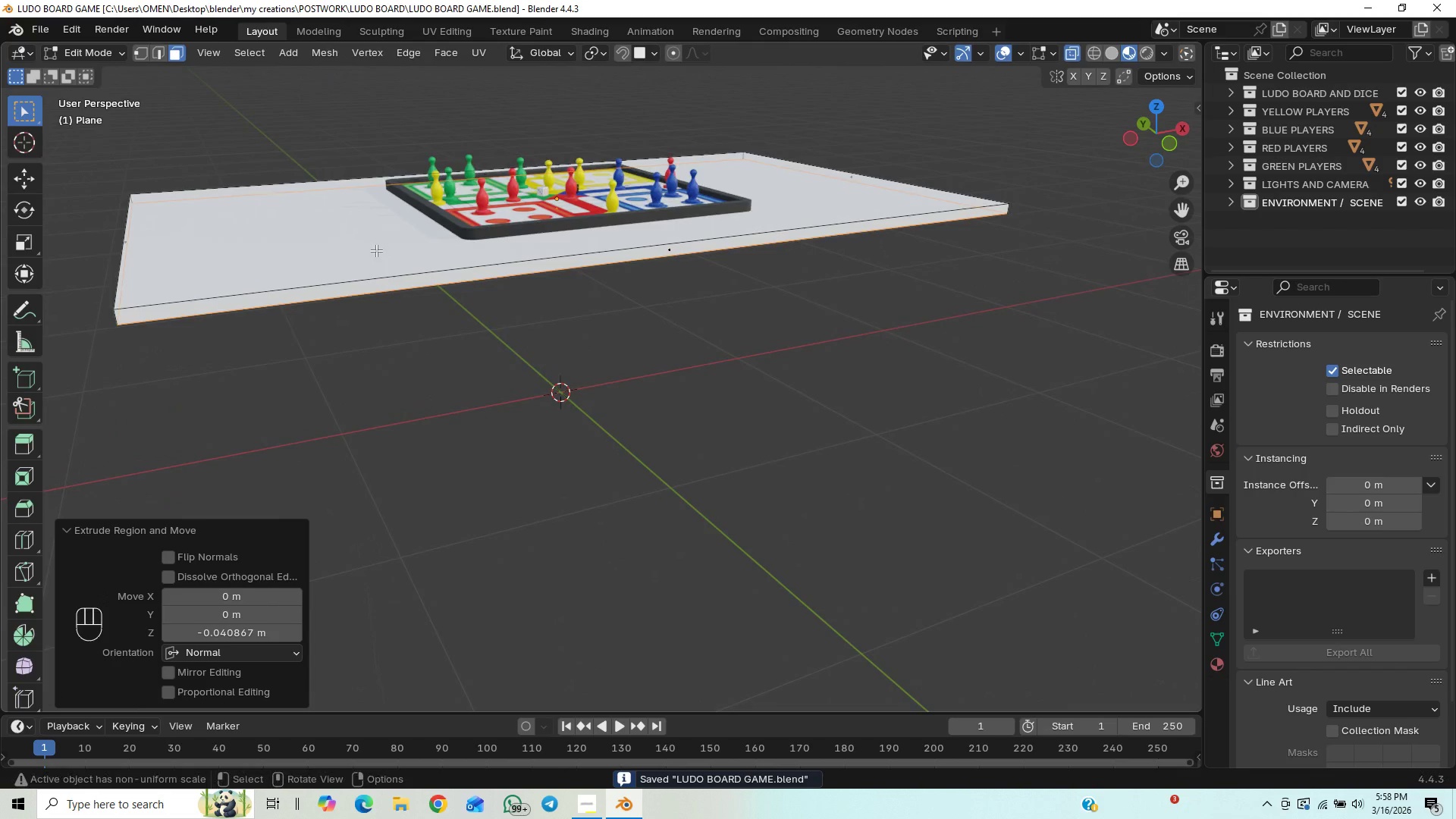 
wait(5.34)
 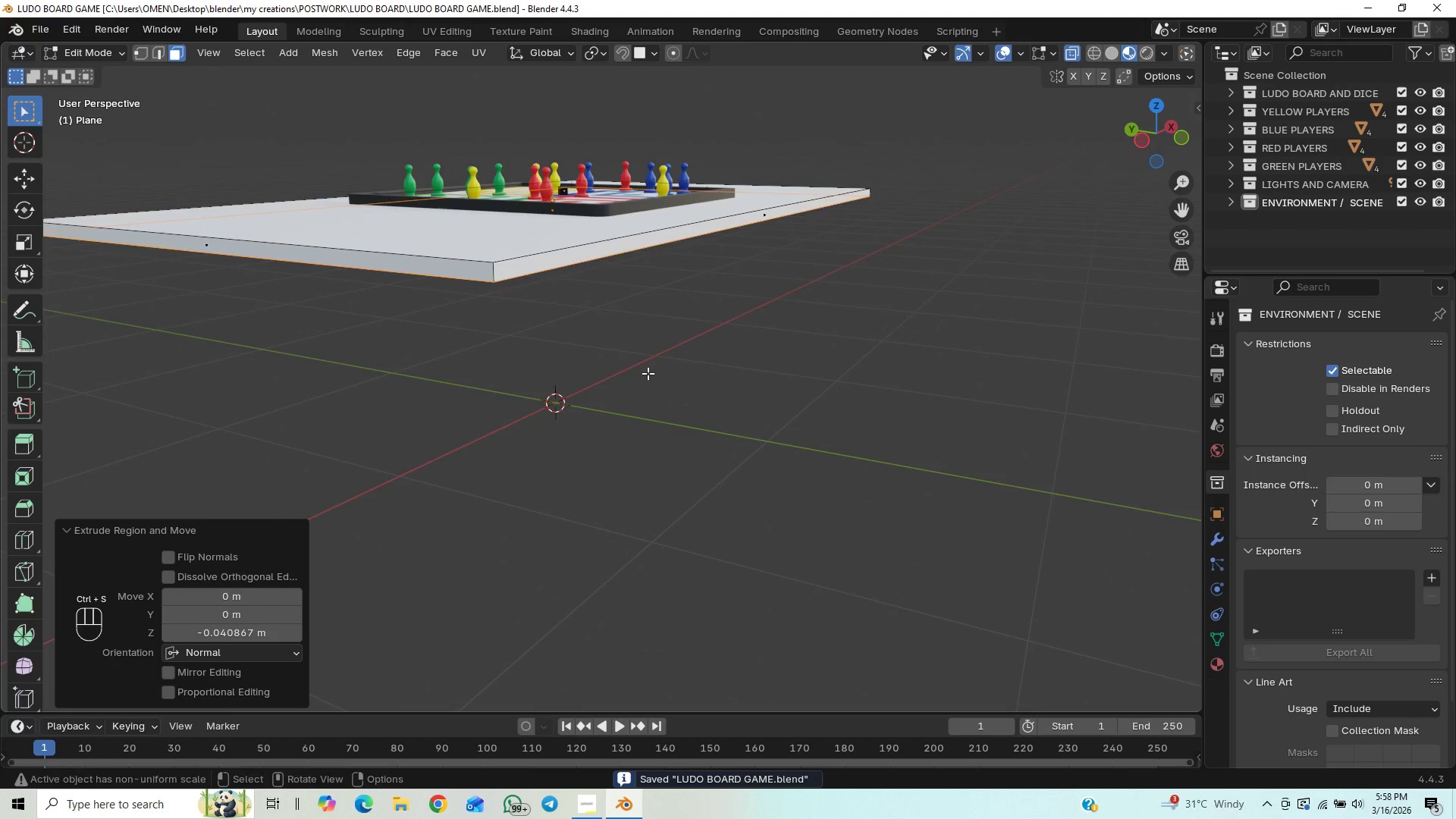 
key(A)
 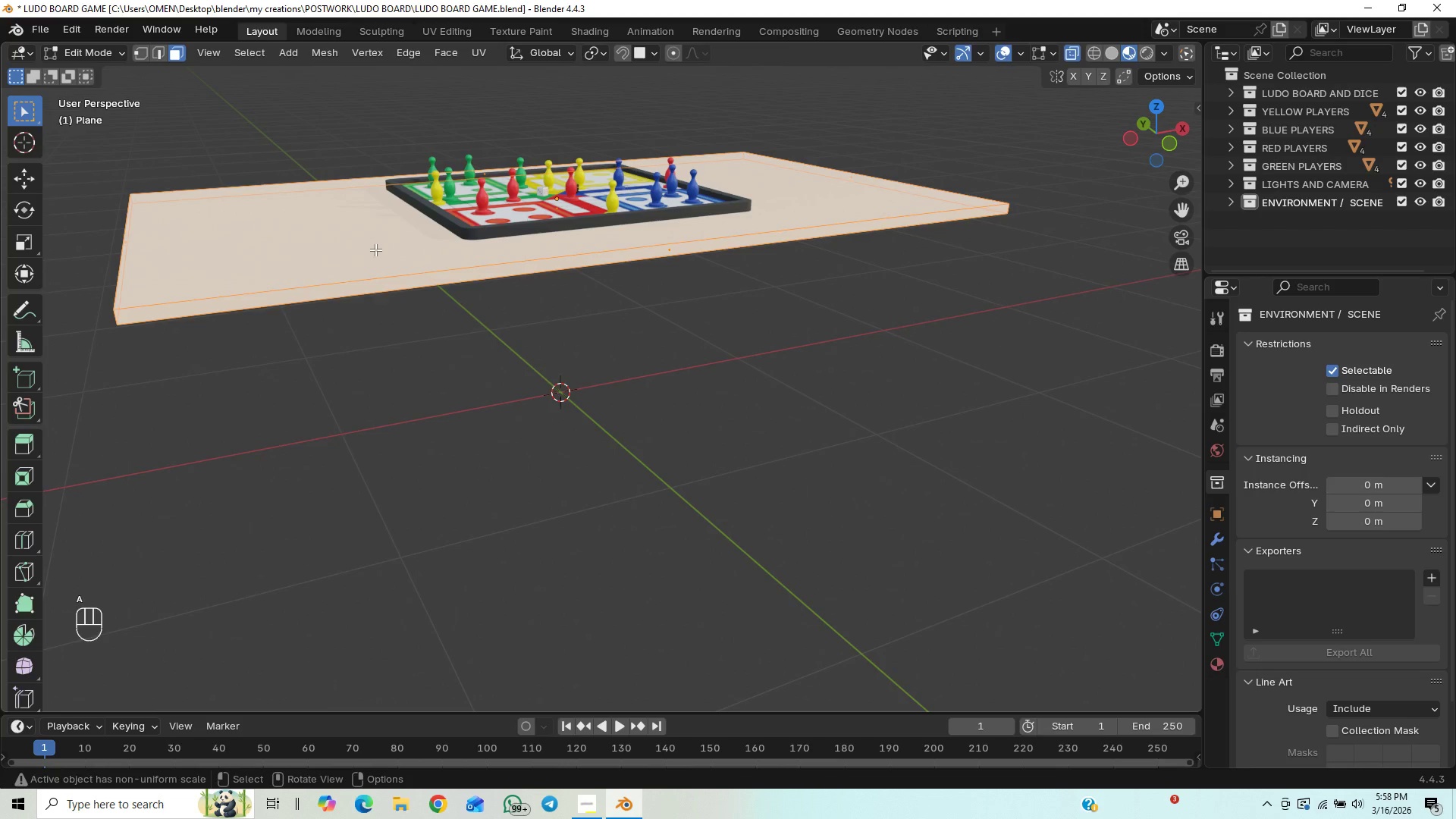 
right_click([375, 249])
 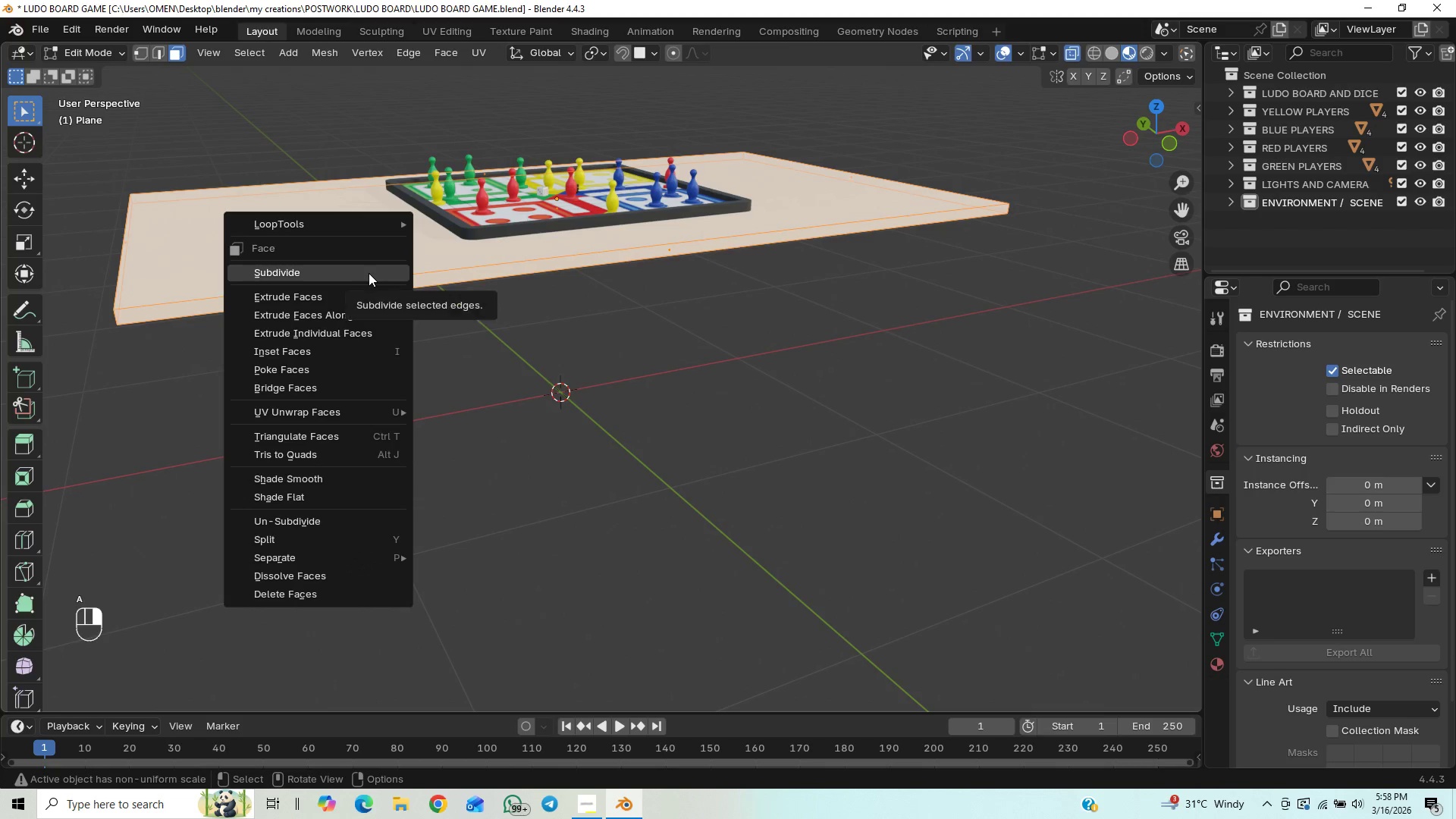 
left_click([369, 273])
 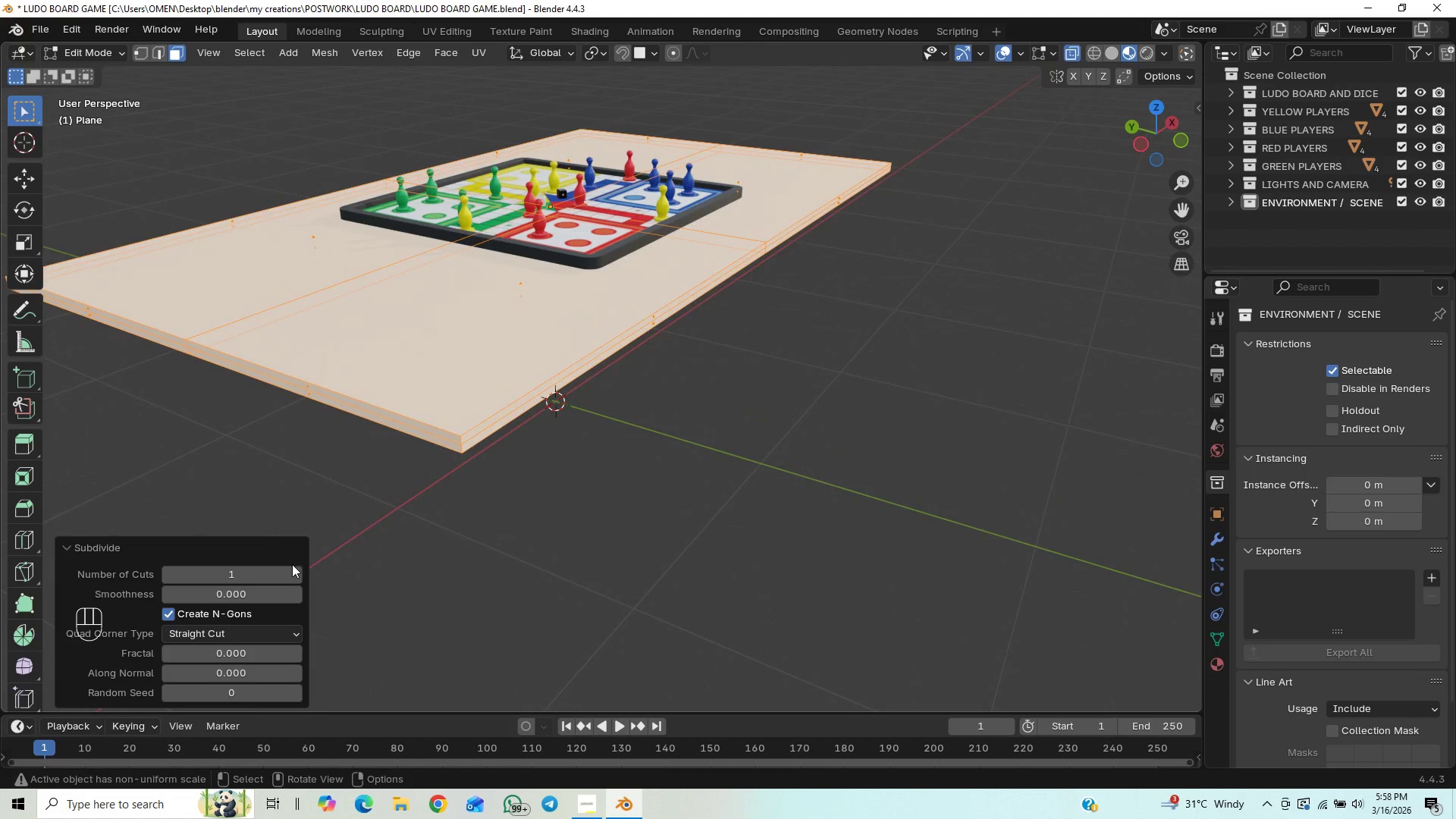 
wait(6.26)
 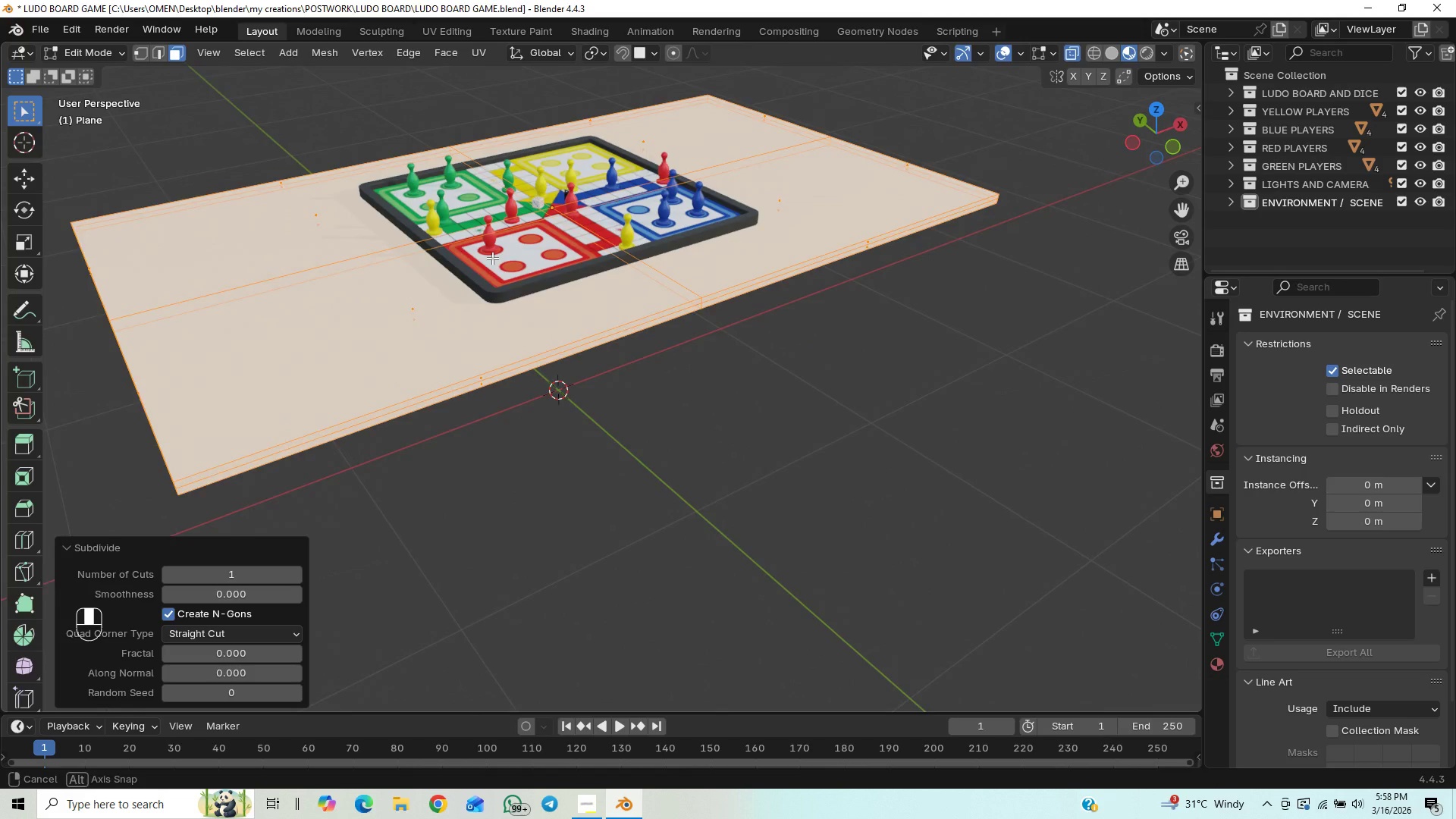 
left_click([294, 577])
 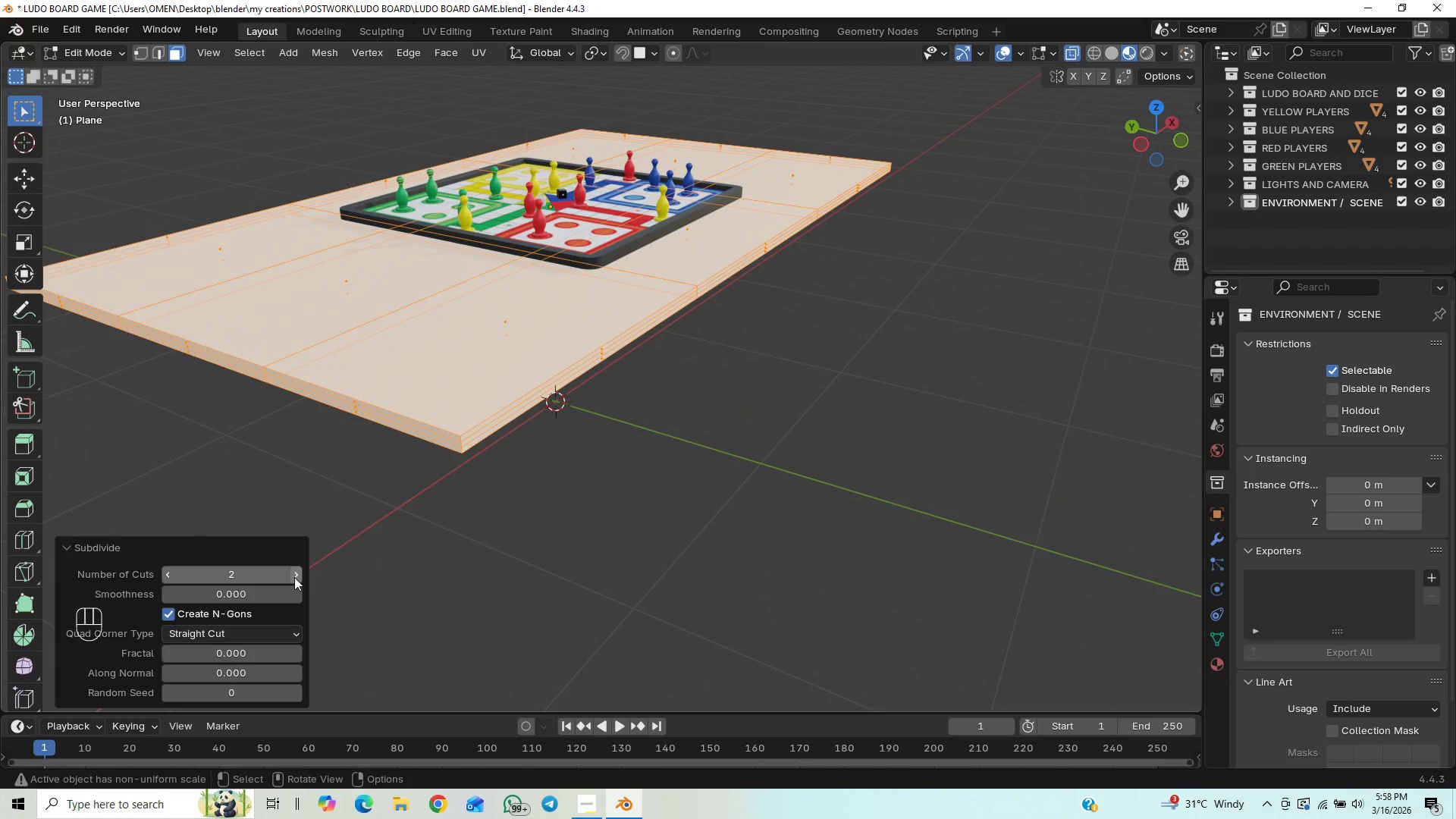 
left_click([294, 577])
 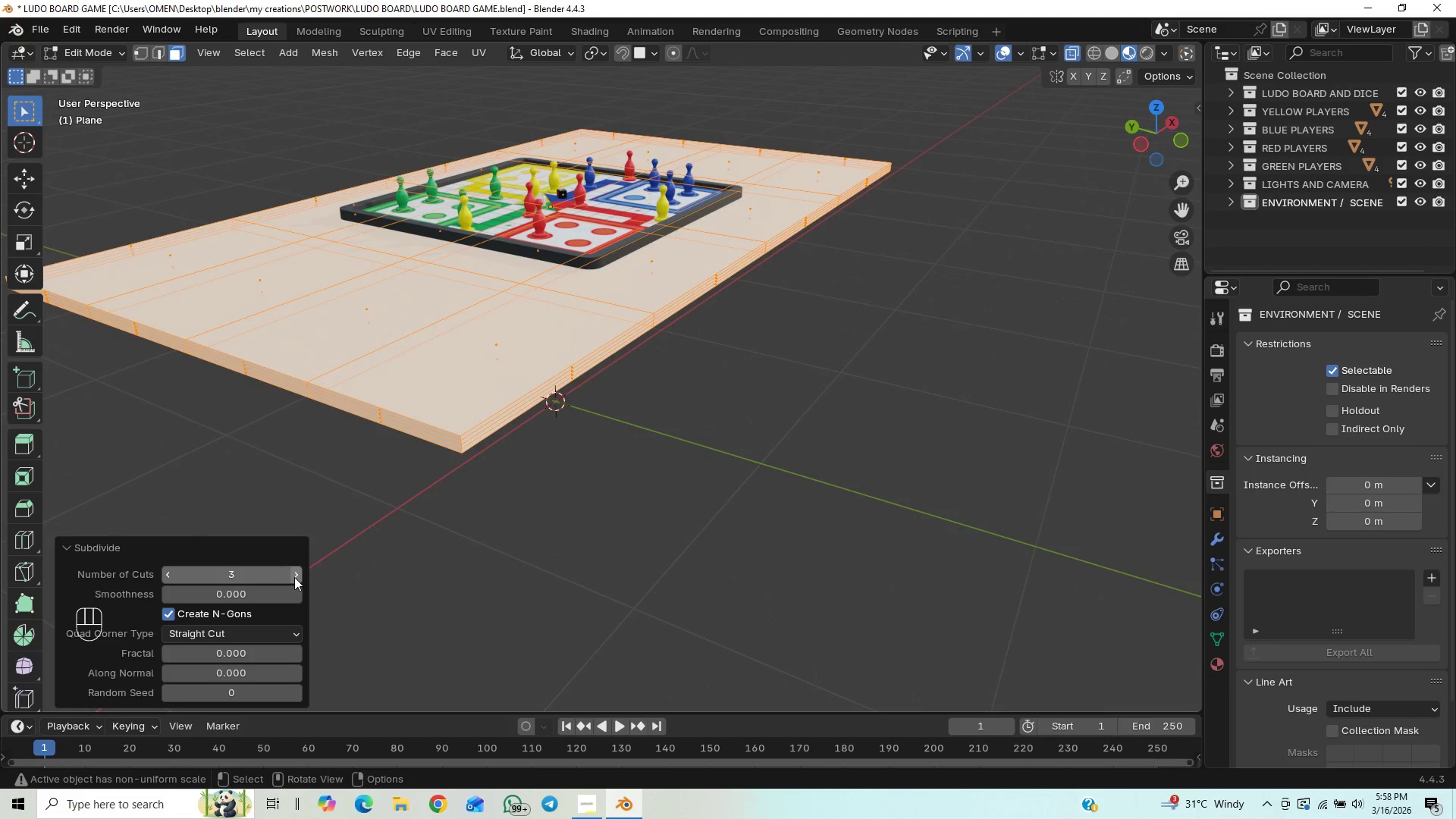 
left_click([294, 577])
 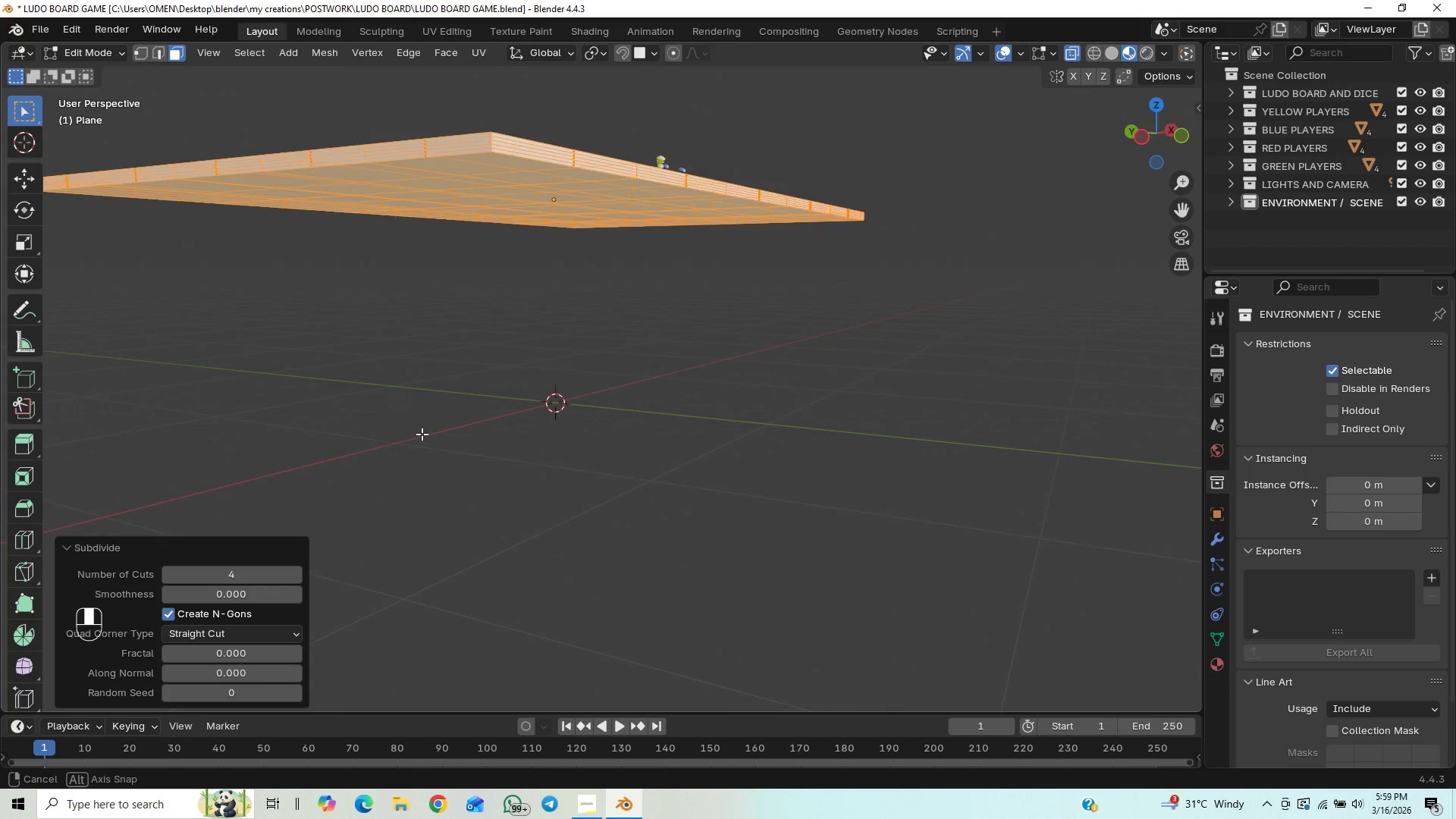 
wait(6.0)
 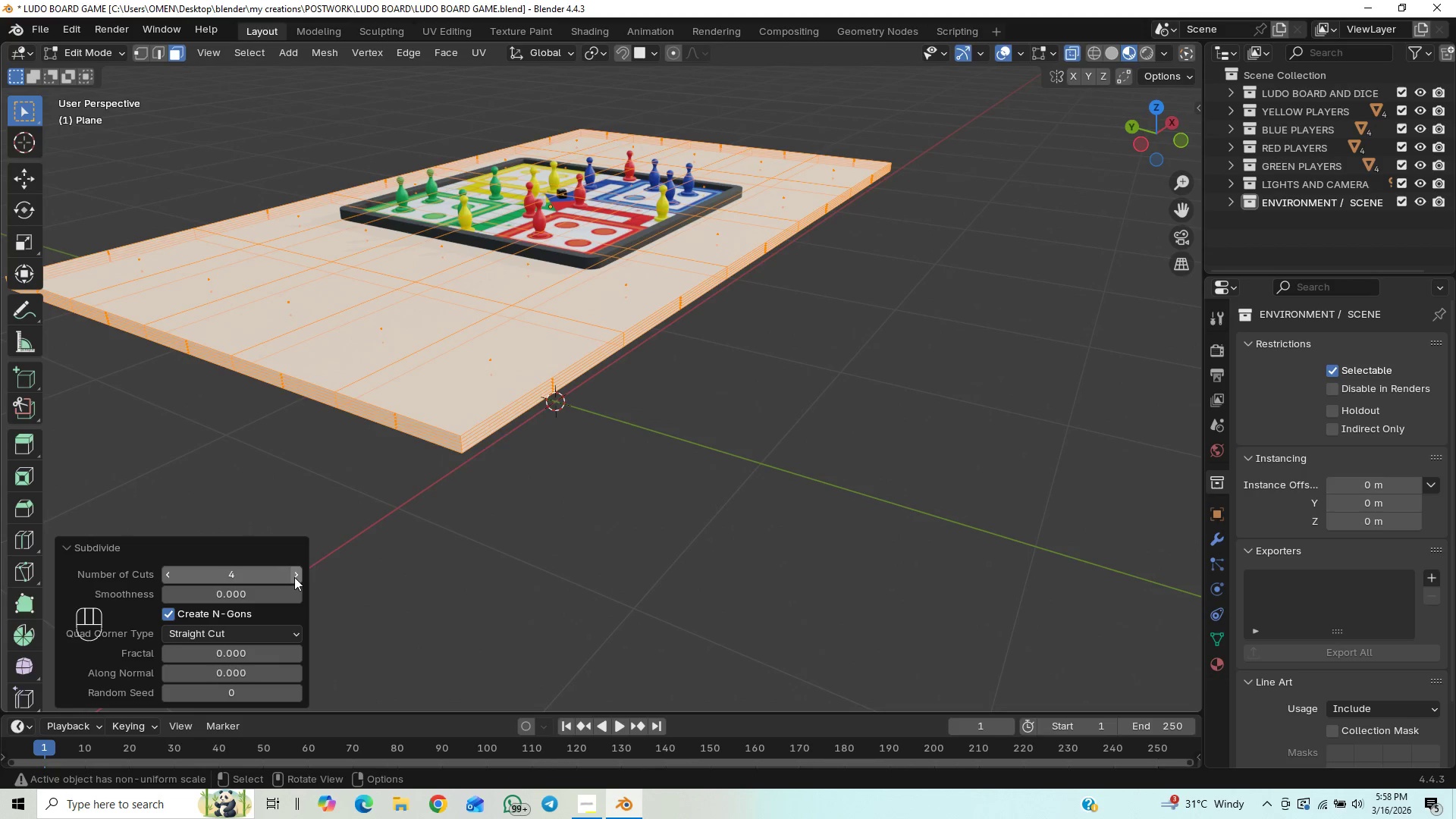 
scroll: coordinate [435, 412], scroll_direction: down, amount: 1.0
 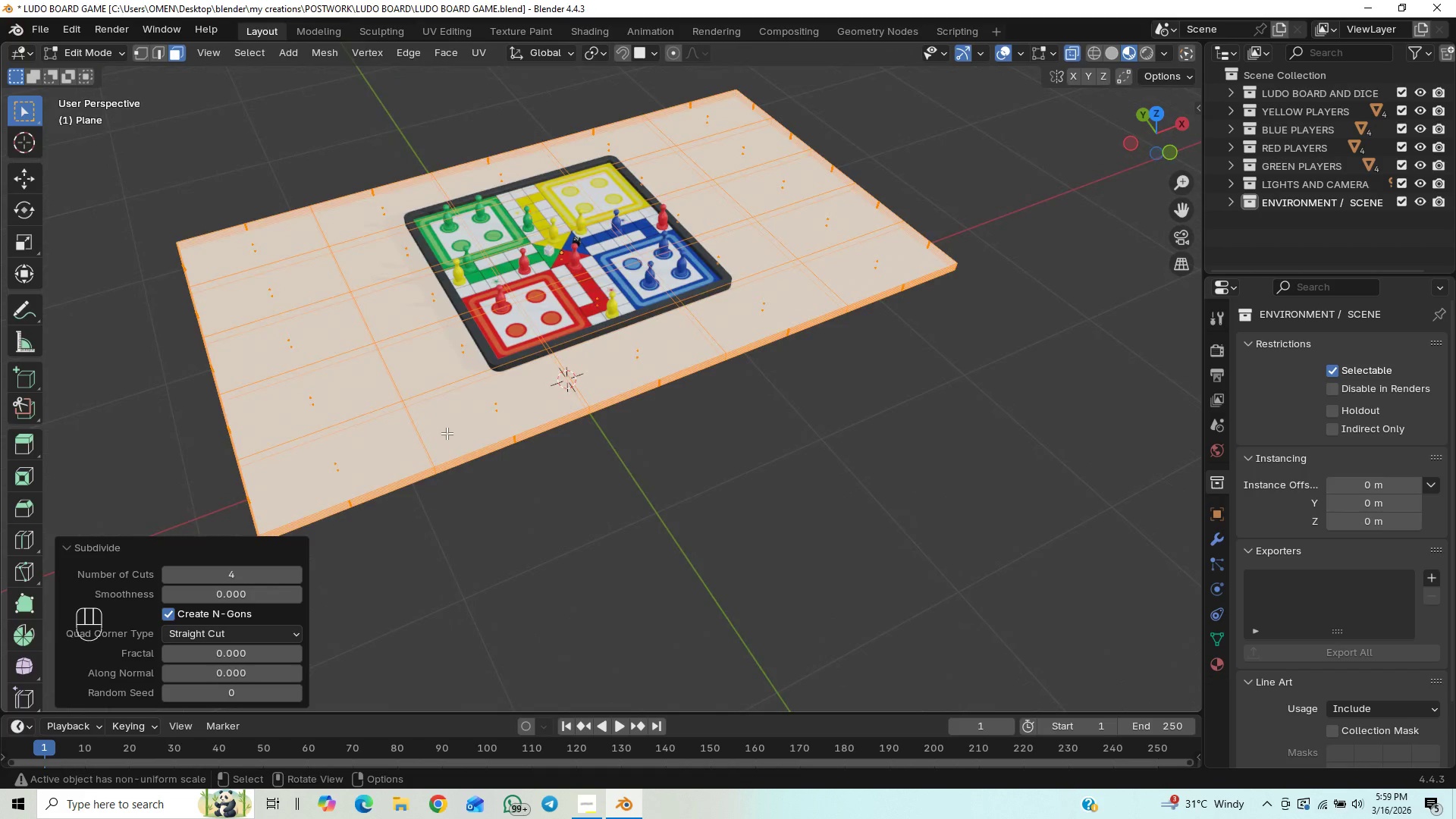 
scroll: coordinate [447, 434], scroll_direction: up, amount: 5.0
 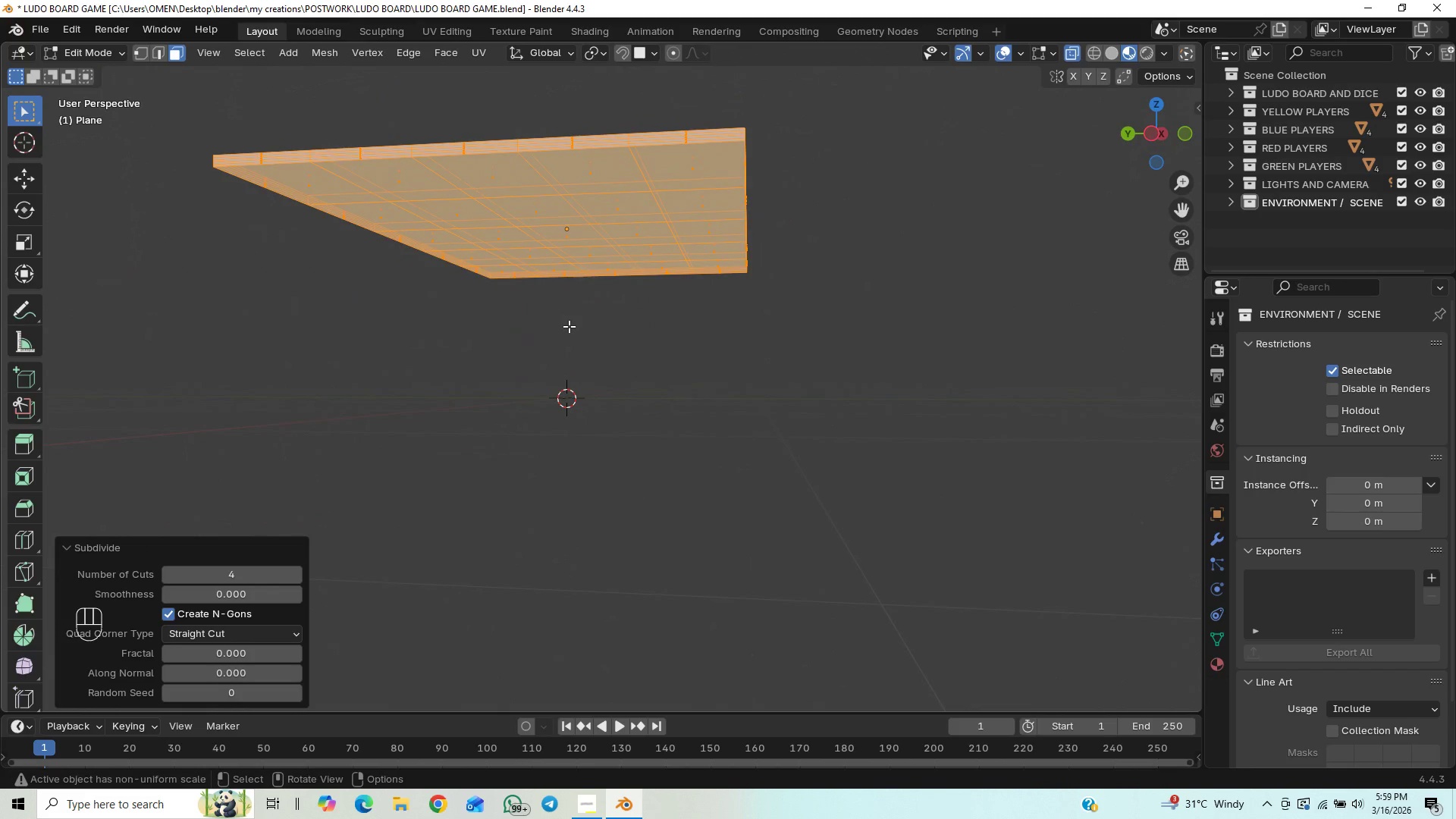 
key(3)
 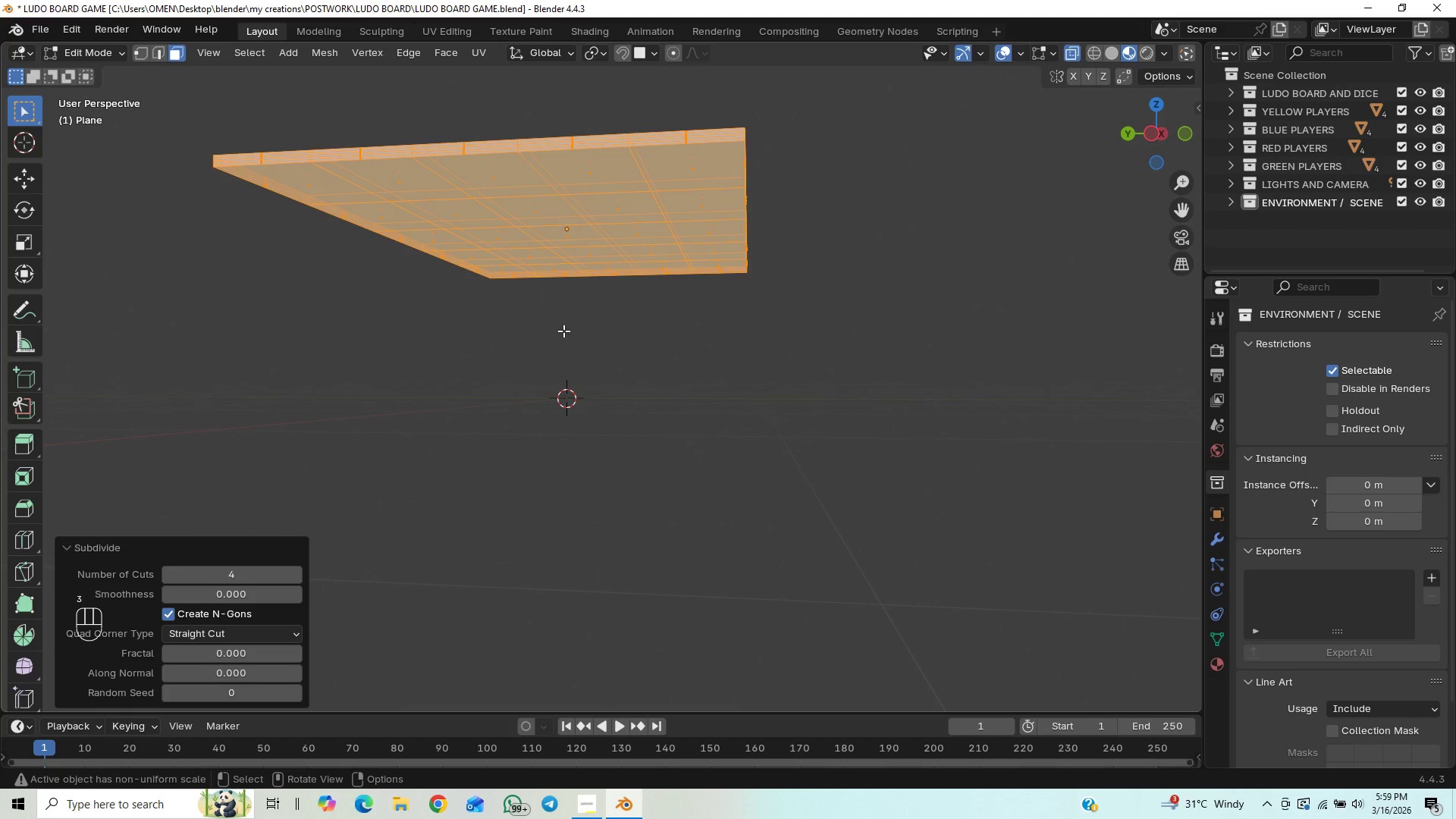 
key(Slash)
 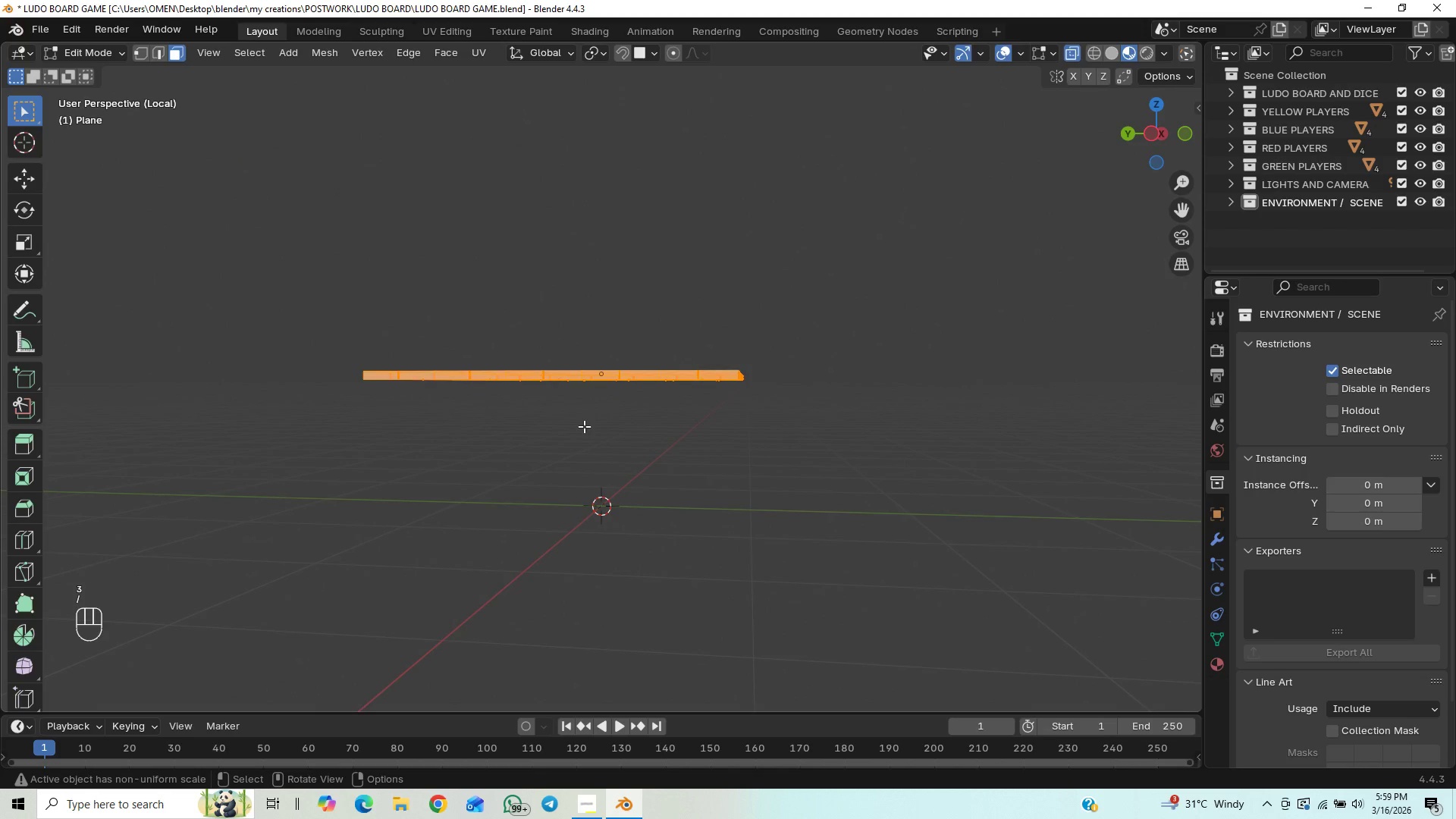 
scroll: coordinate [592, 430], scroll_direction: up, amount: 4.0
 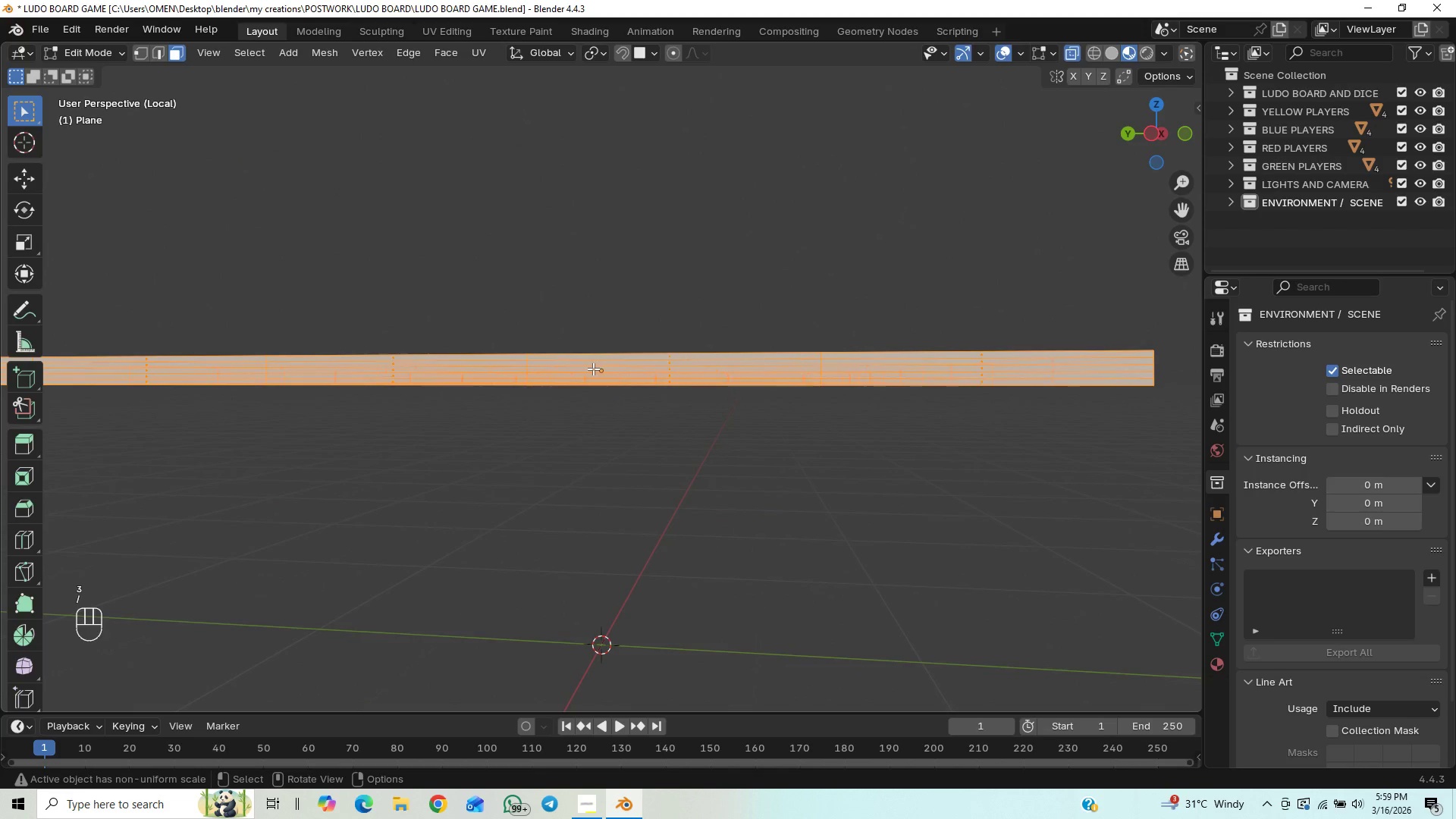 
middle_click([594, 362])
 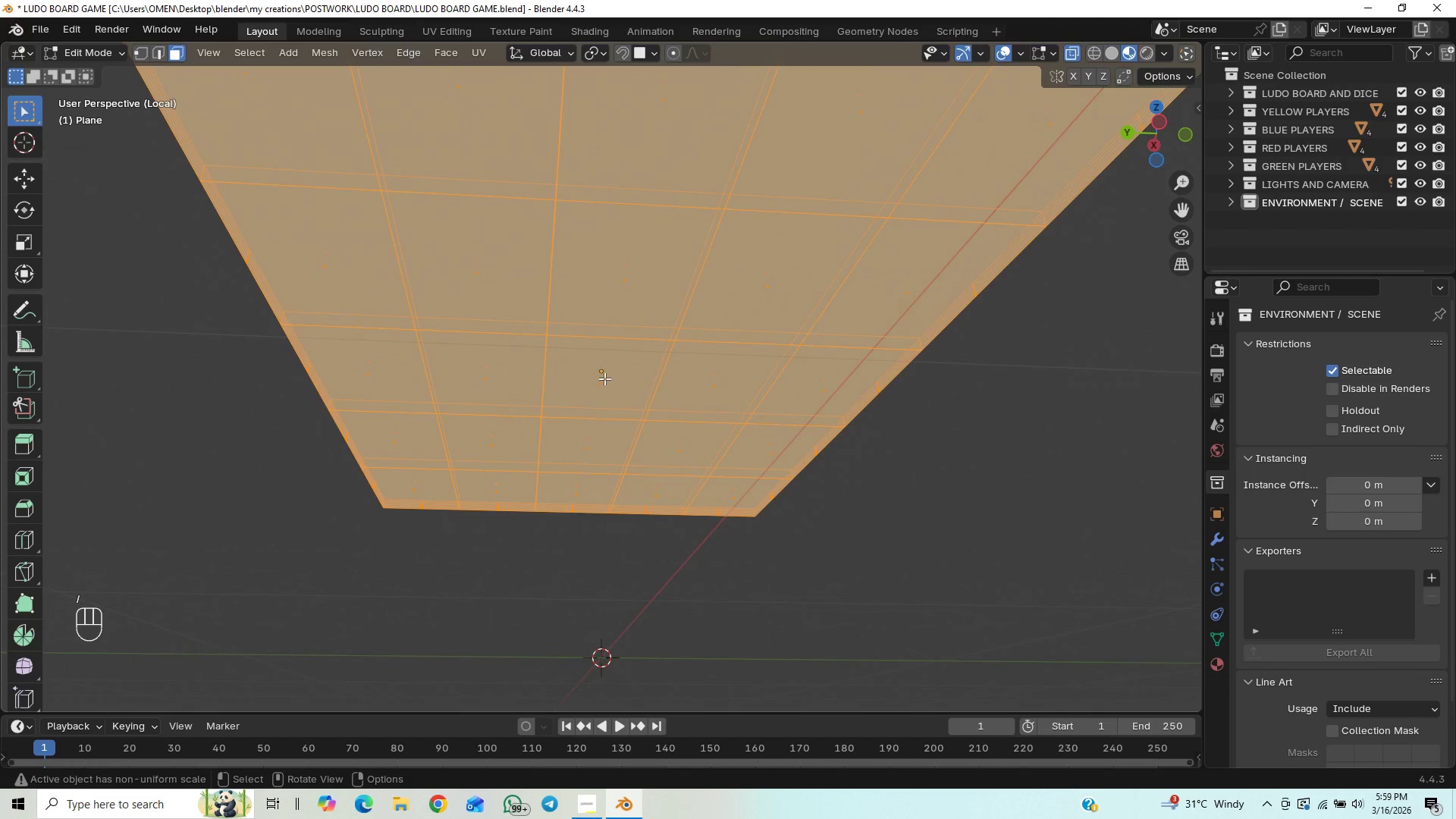 
scroll: coordinate [606, 369], scroll_direction: down, amount: 2.0
 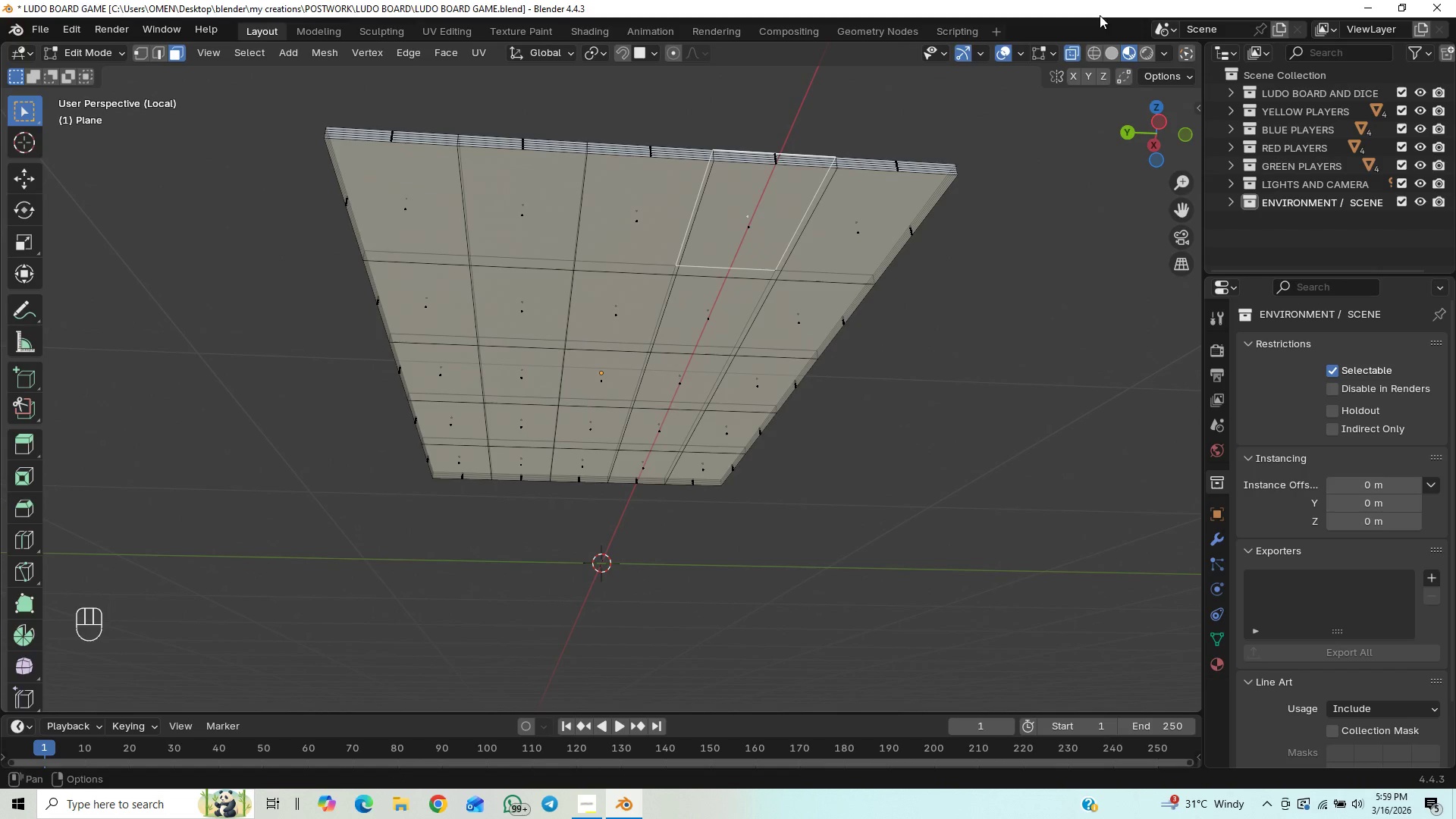 
left_click([1069, 55])
 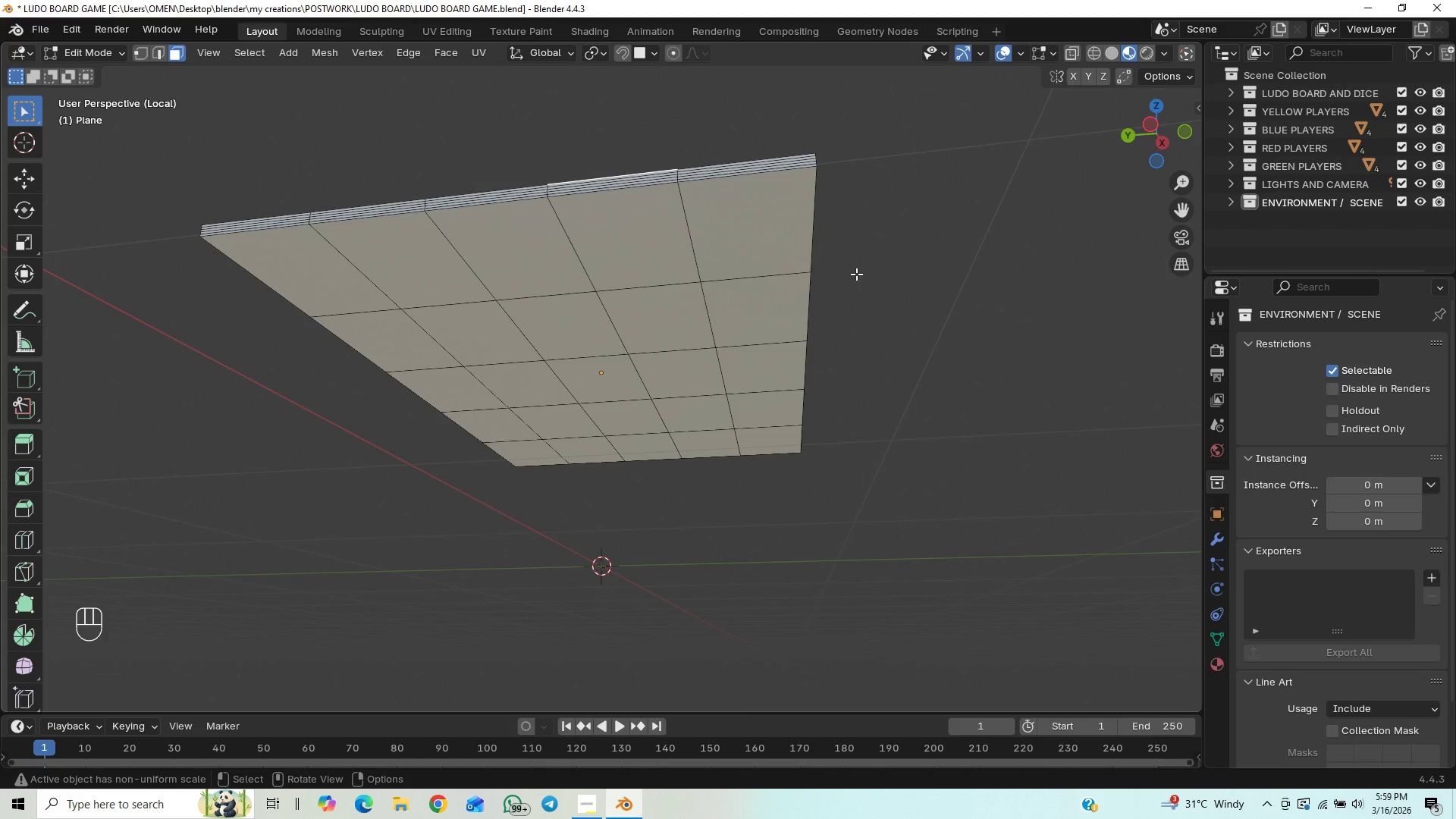 
key(Numpad1)
 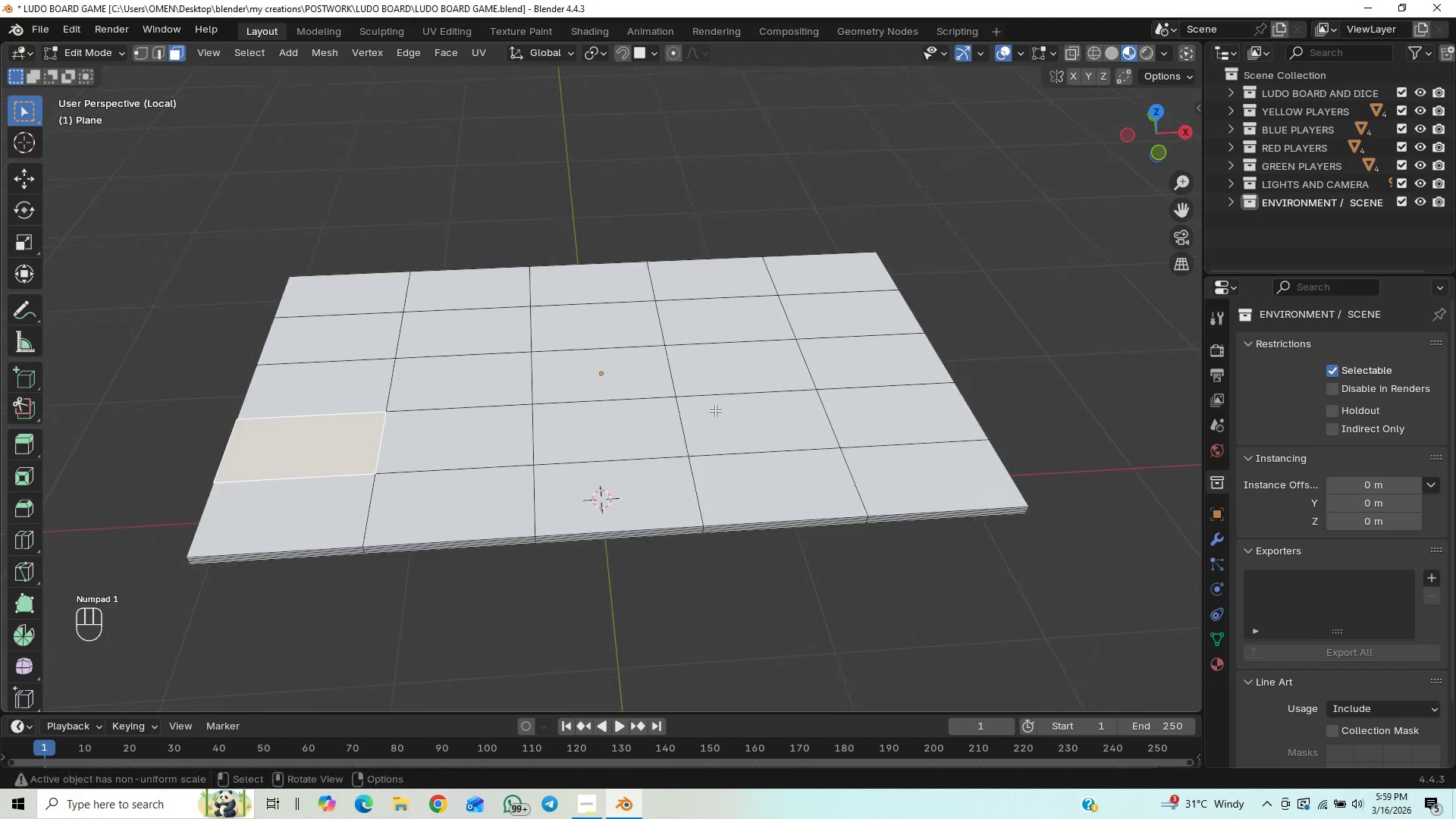 
key(Numpad7)
 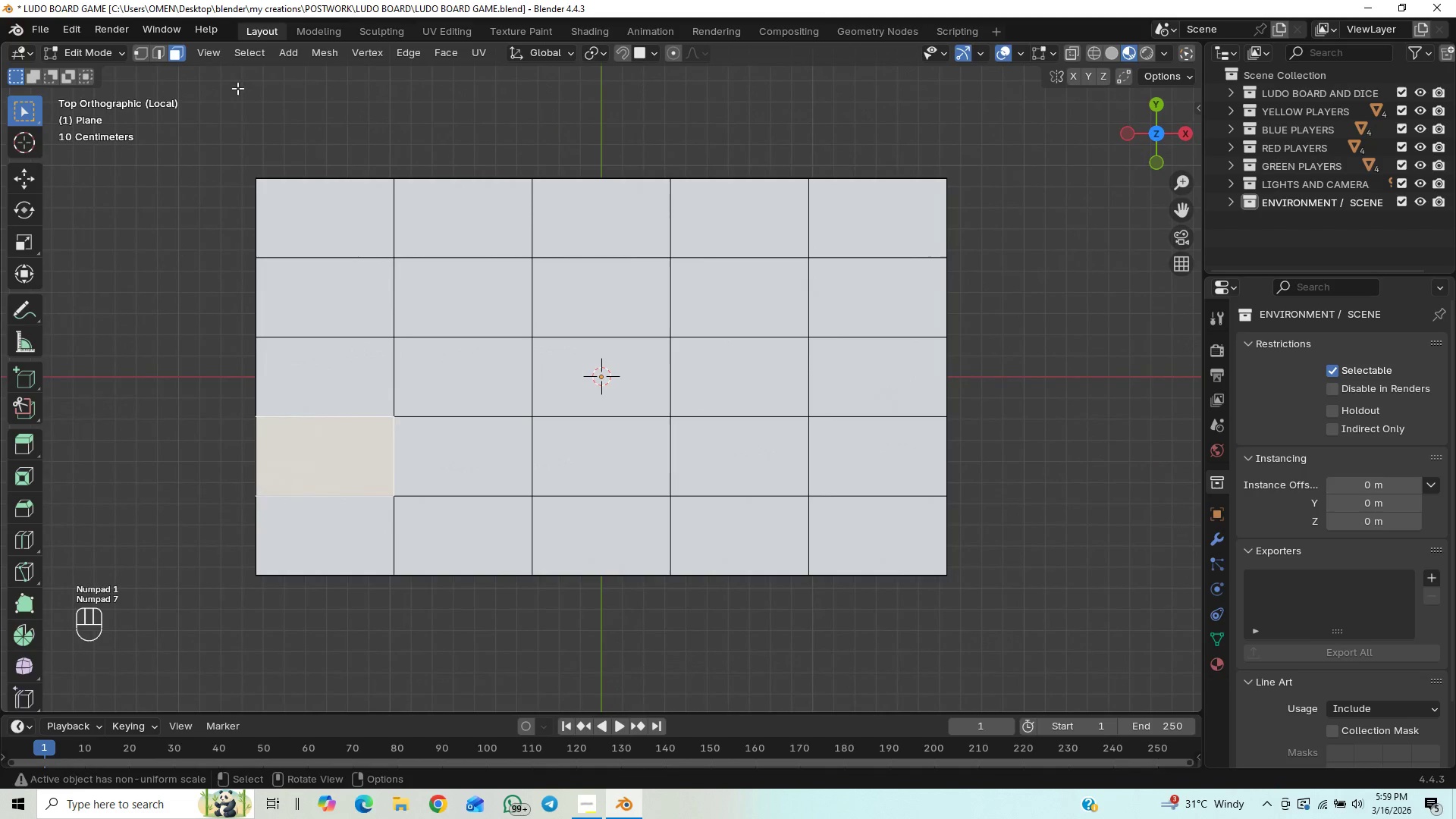 
key(Control+ControlLeft)
 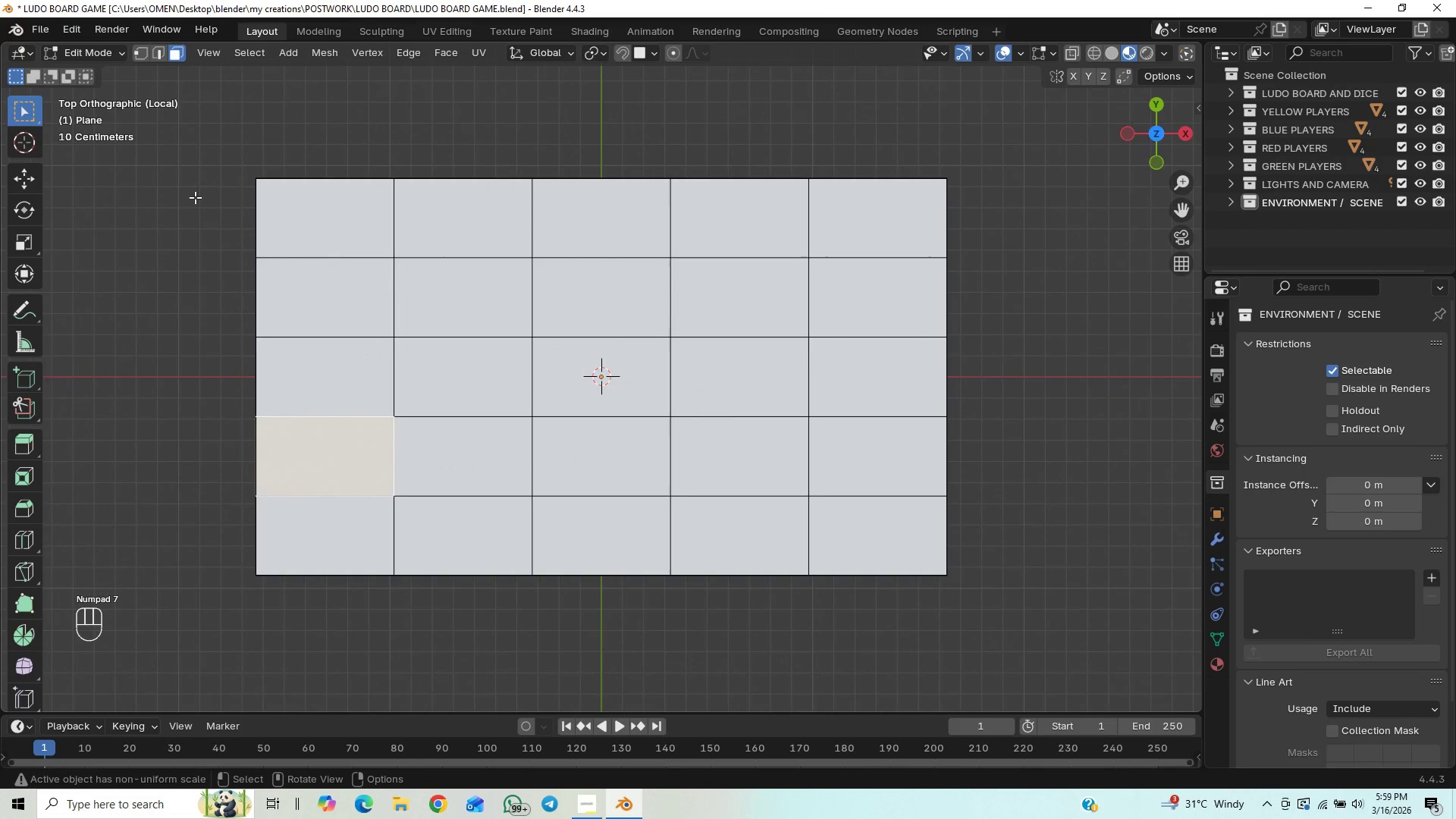 
hold_key(key=ControlLeft, duration=0.91)
 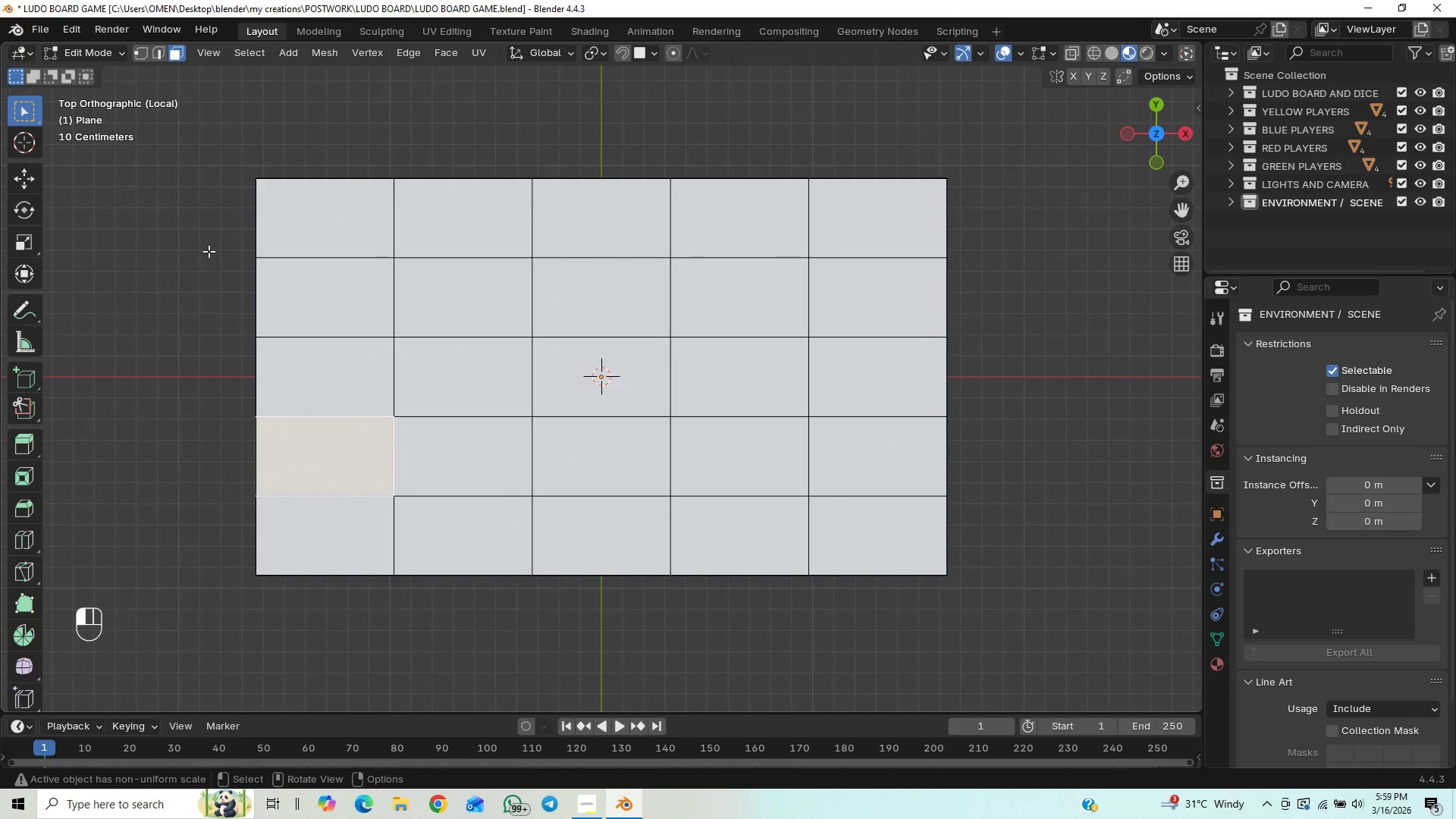 
left_click([209, 251])
 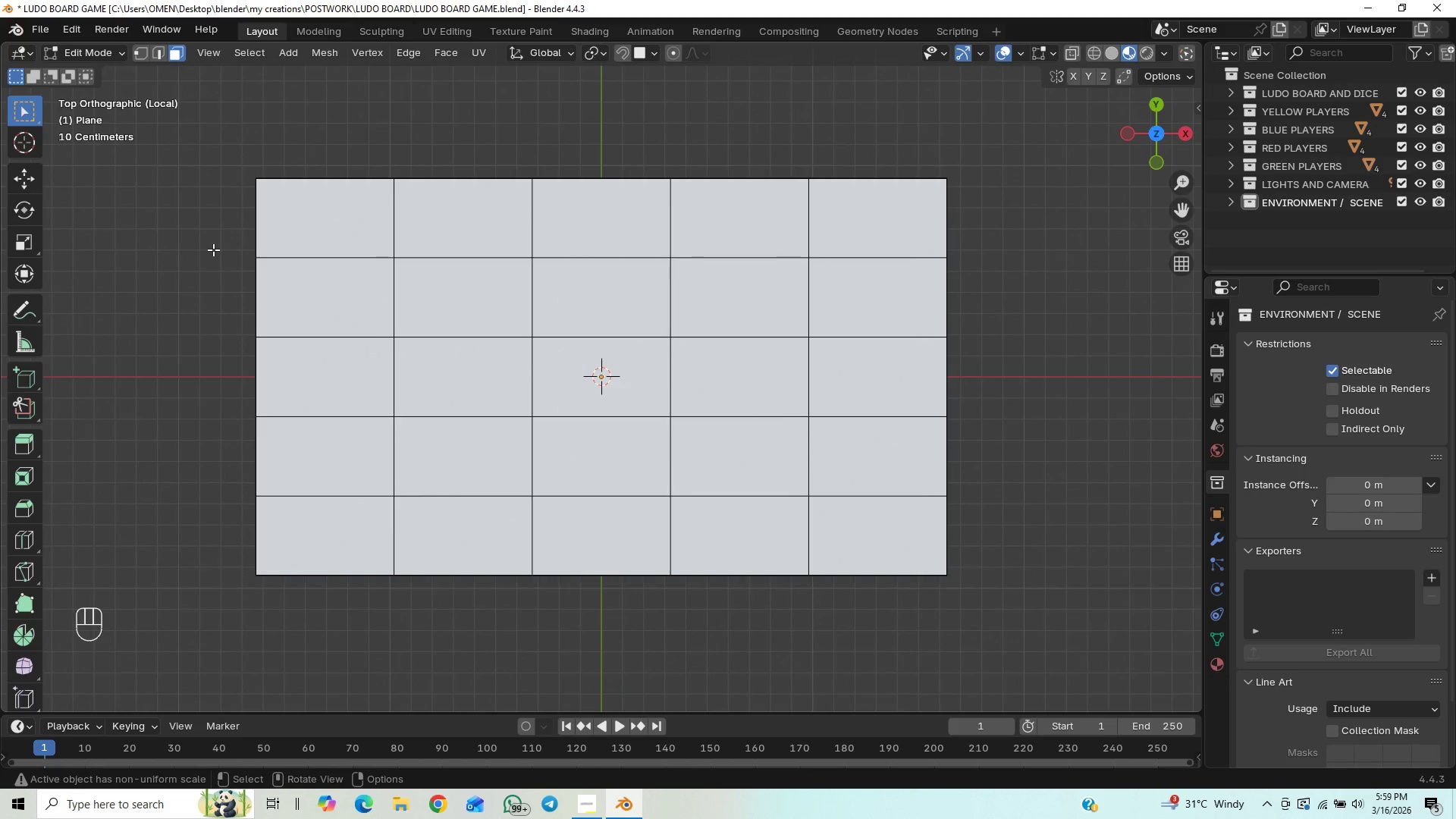 
key(Control+R)
 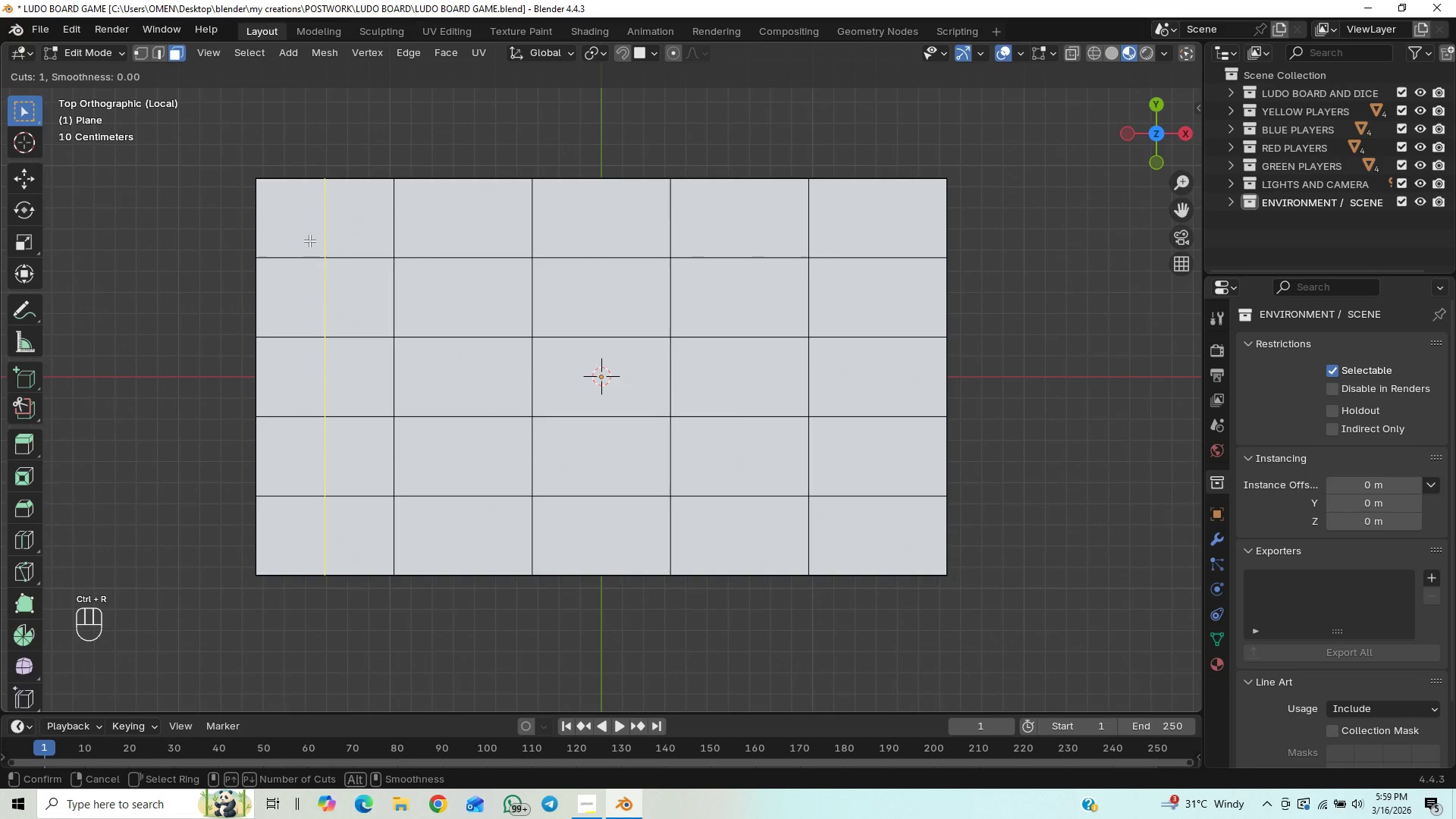 
scroll: coordinate [309, 240], scroll_direction: up, amount: 2.0
 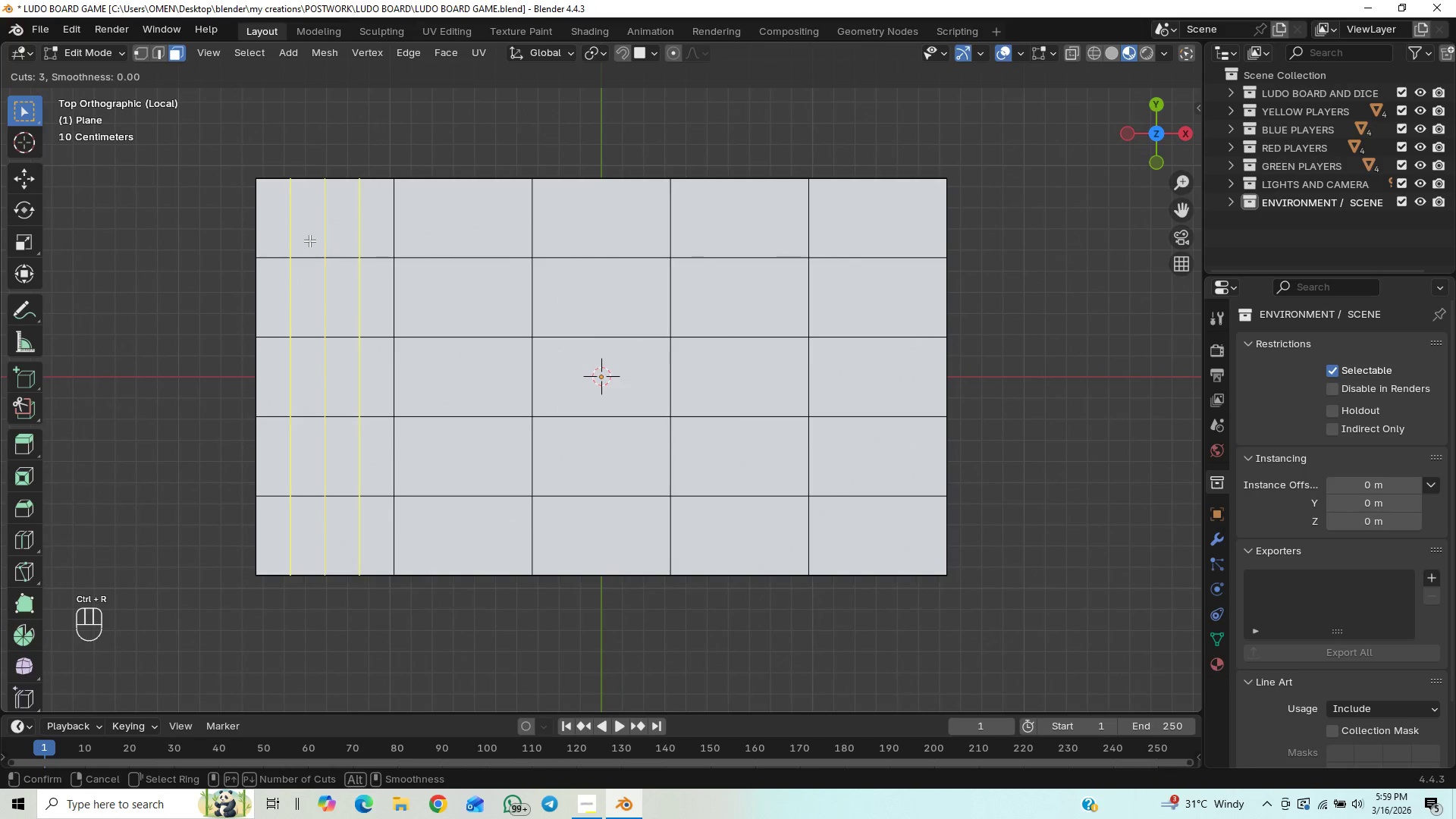 
scroll: coordinate [309, 240], scroll_direction: down, amount: 1.0
 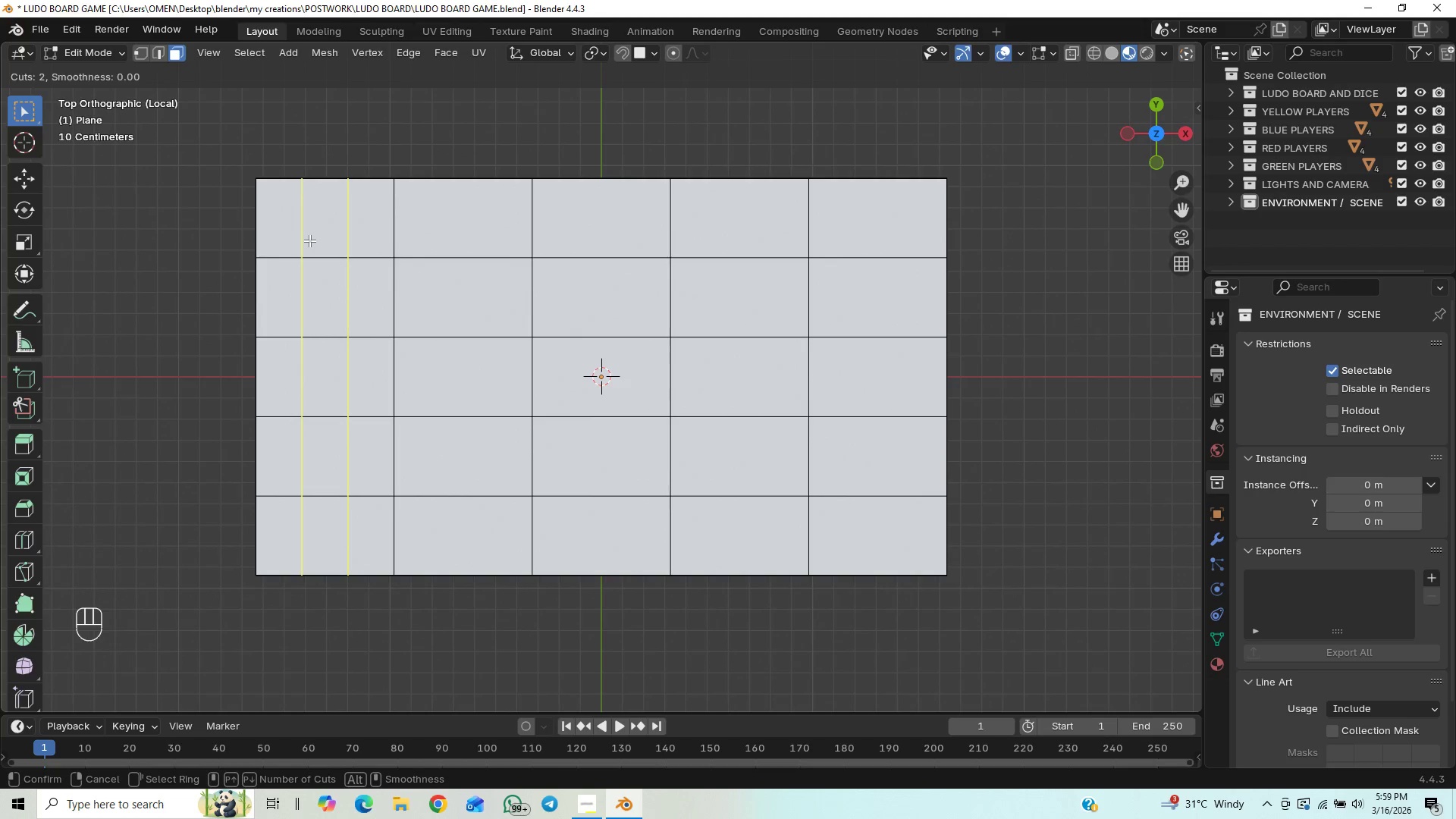 
left_click([309, 240])
 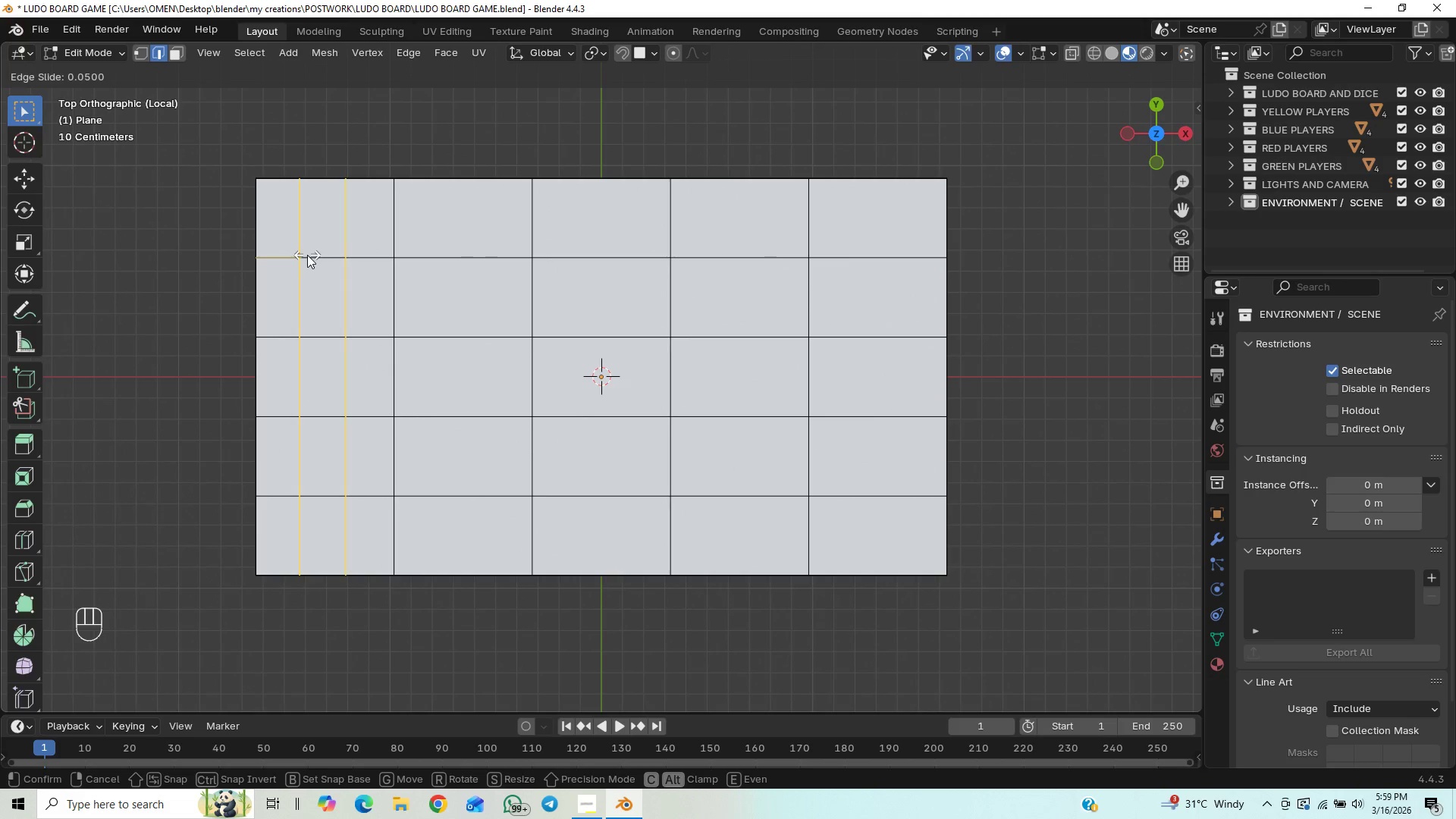 
wait(7.53)
 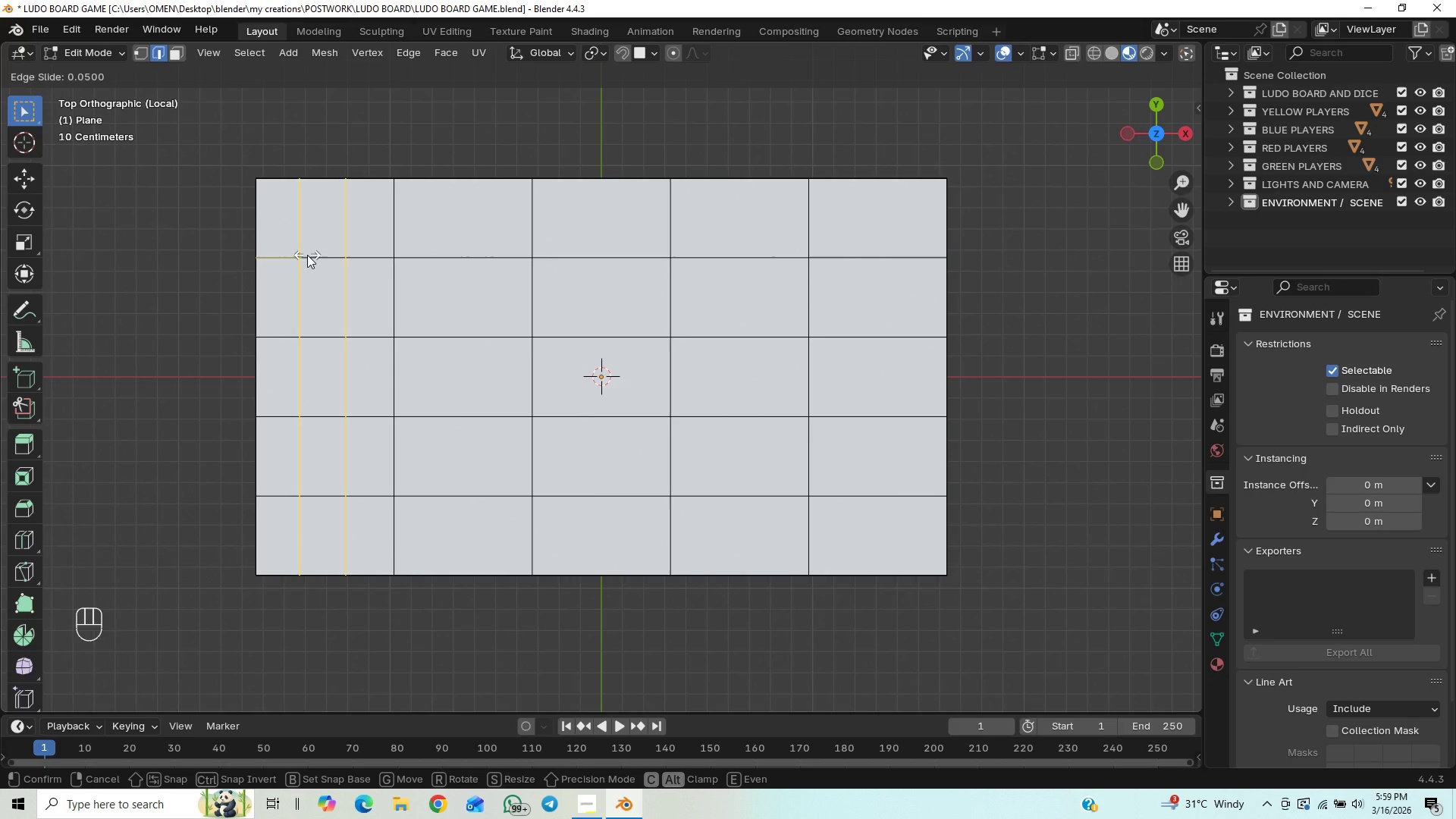 
right_click([307, 255])
 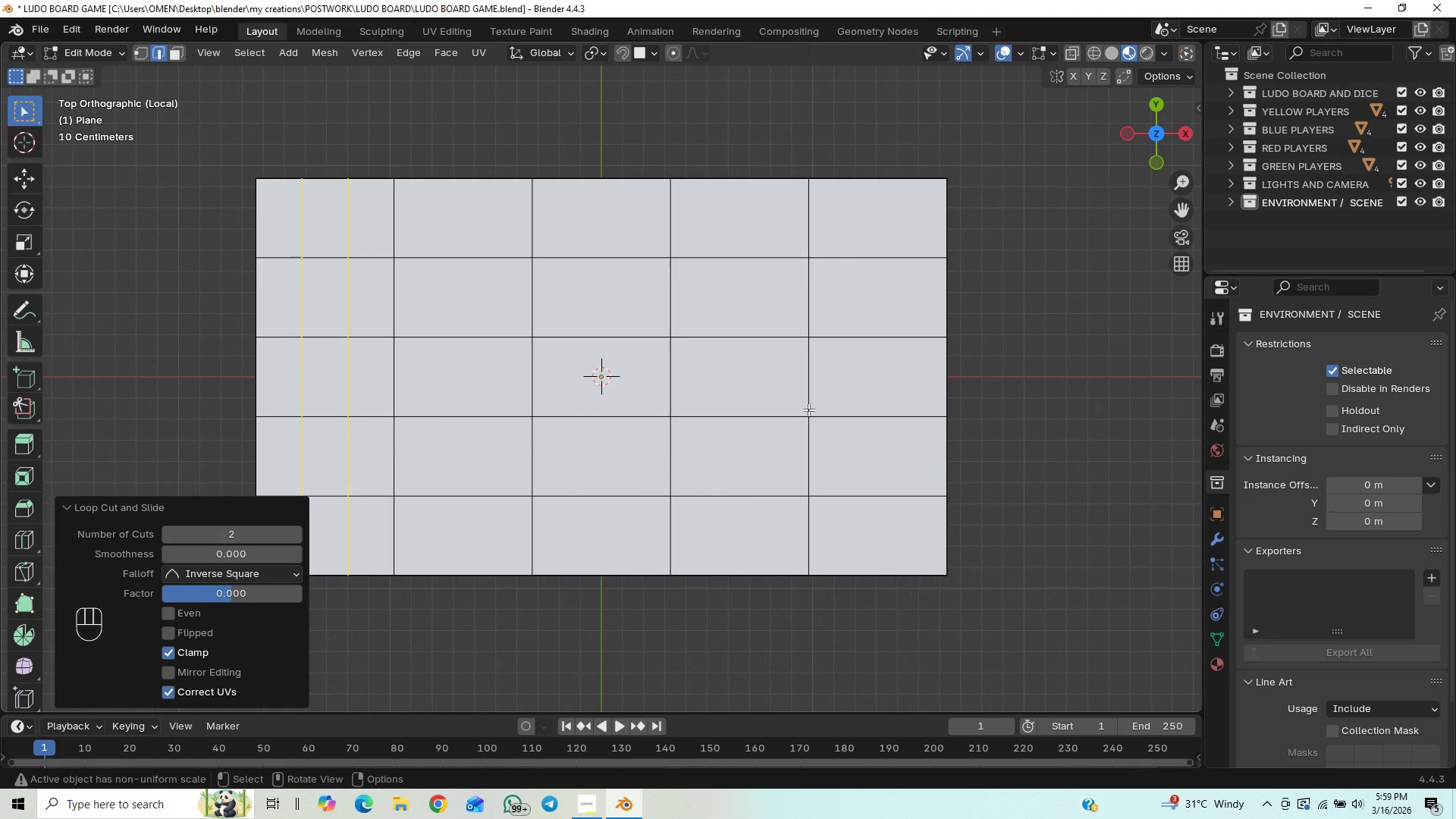 
type(sx)
 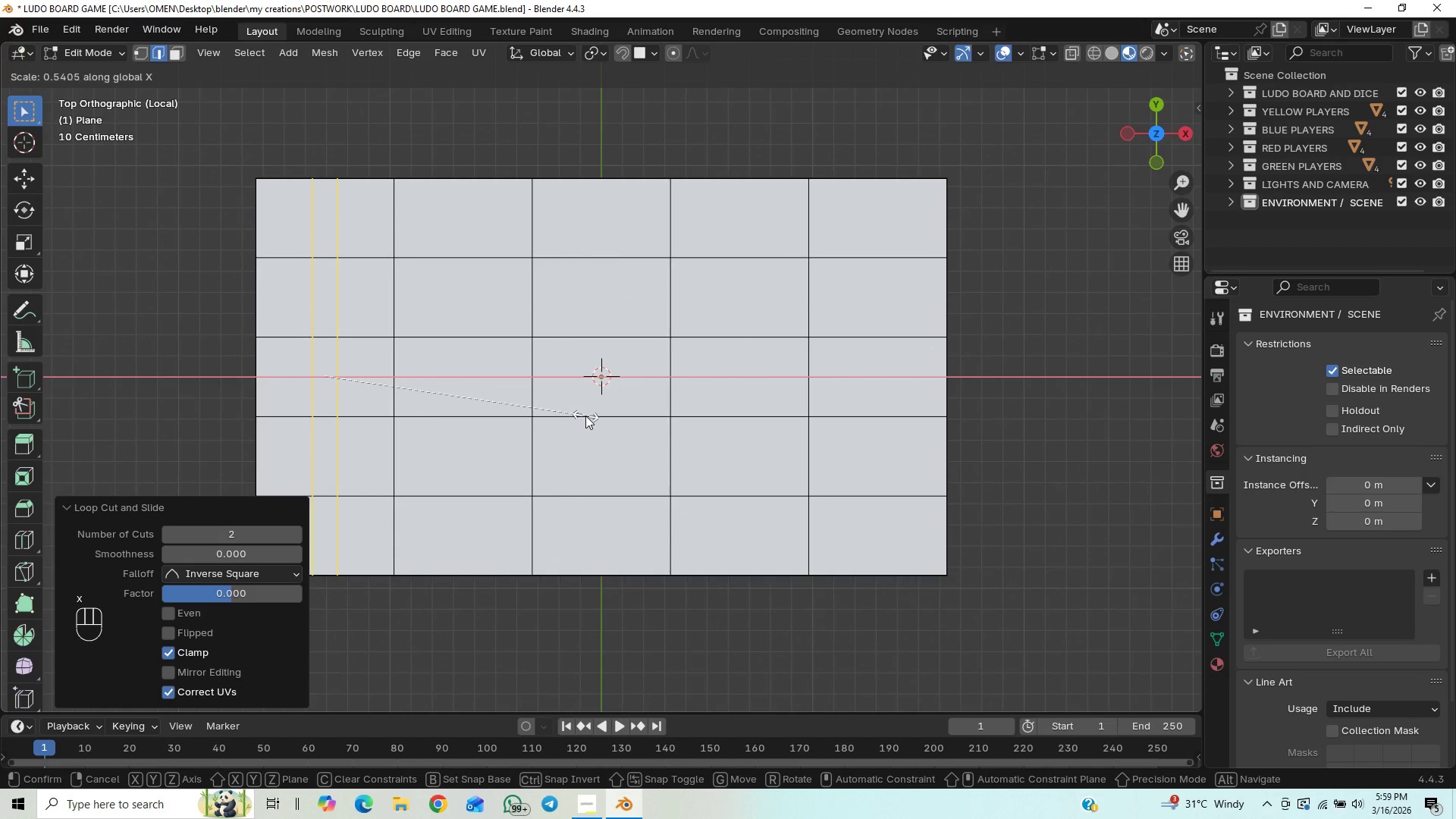 
left_click([585, 416])
 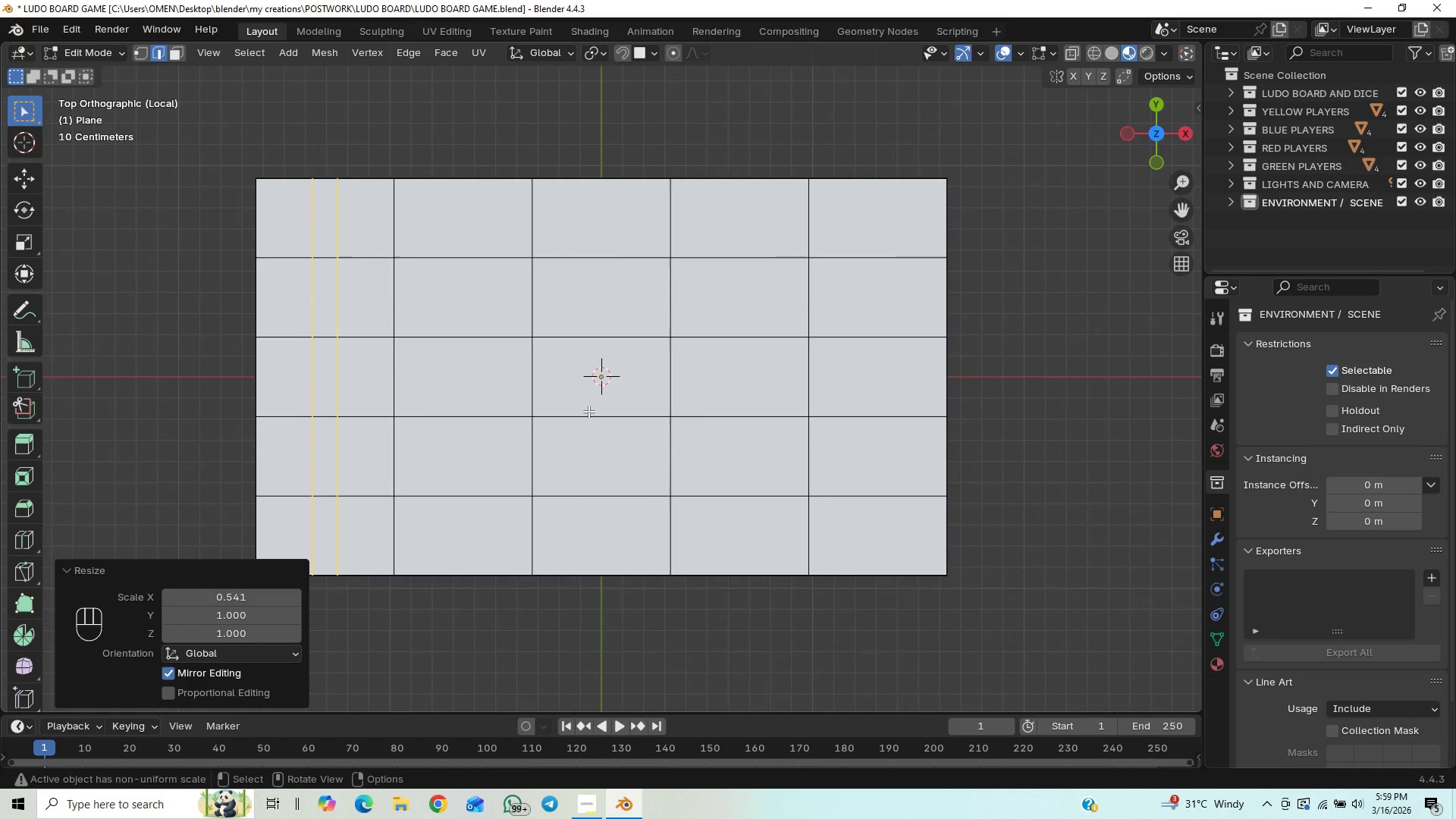 
type(gx)
 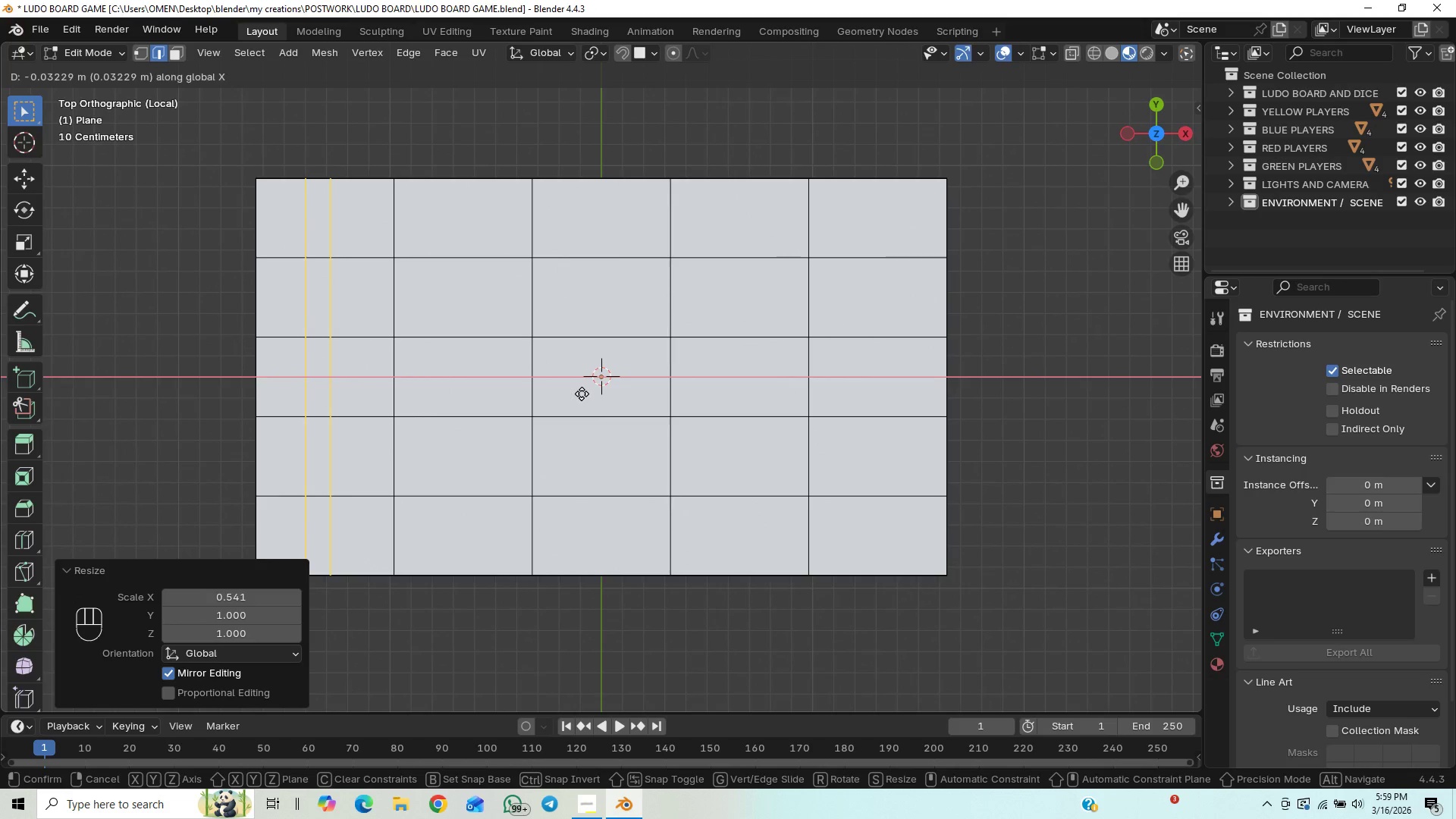 
wait(5.16)
 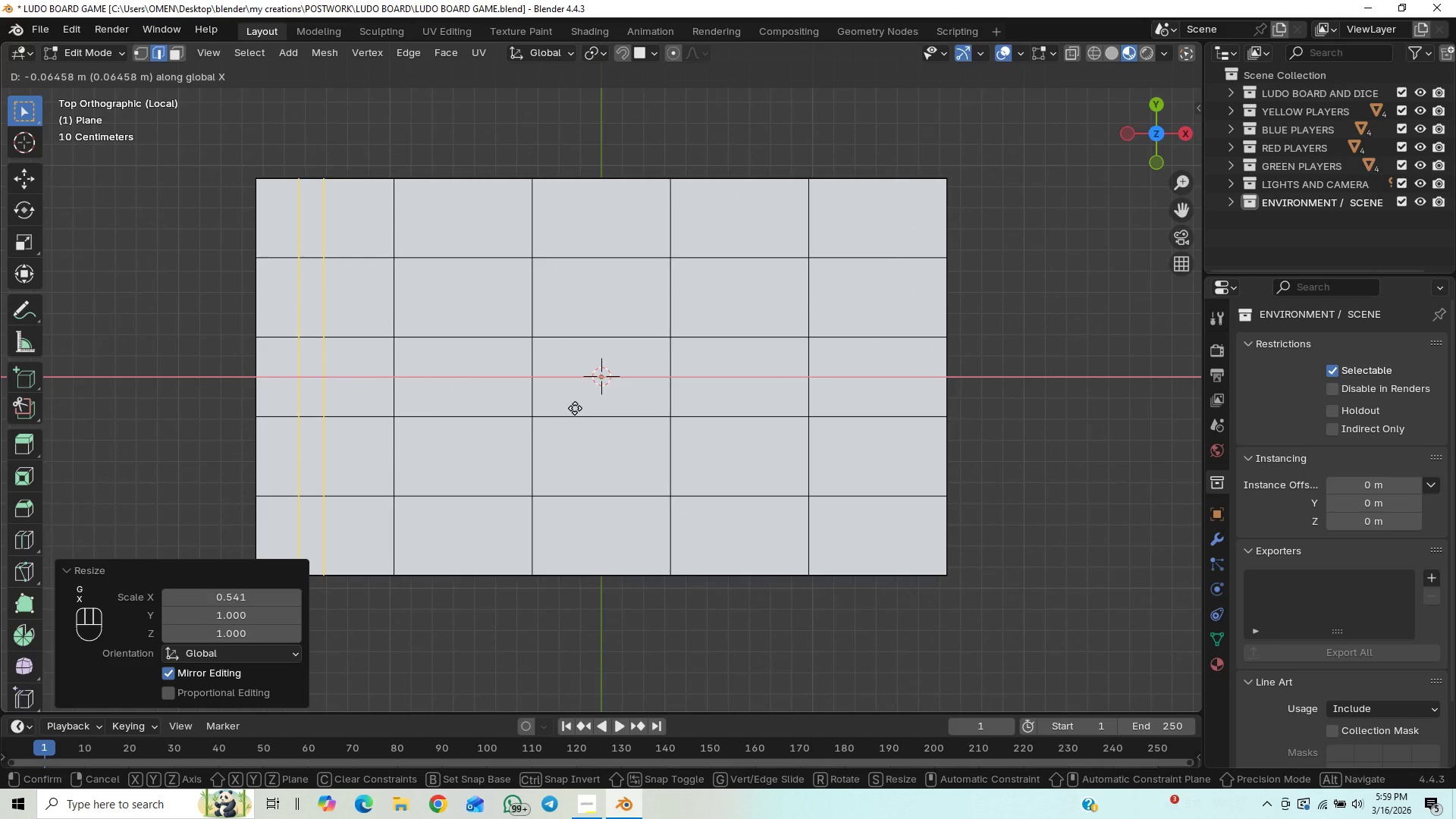 
right_click([582, 394])
 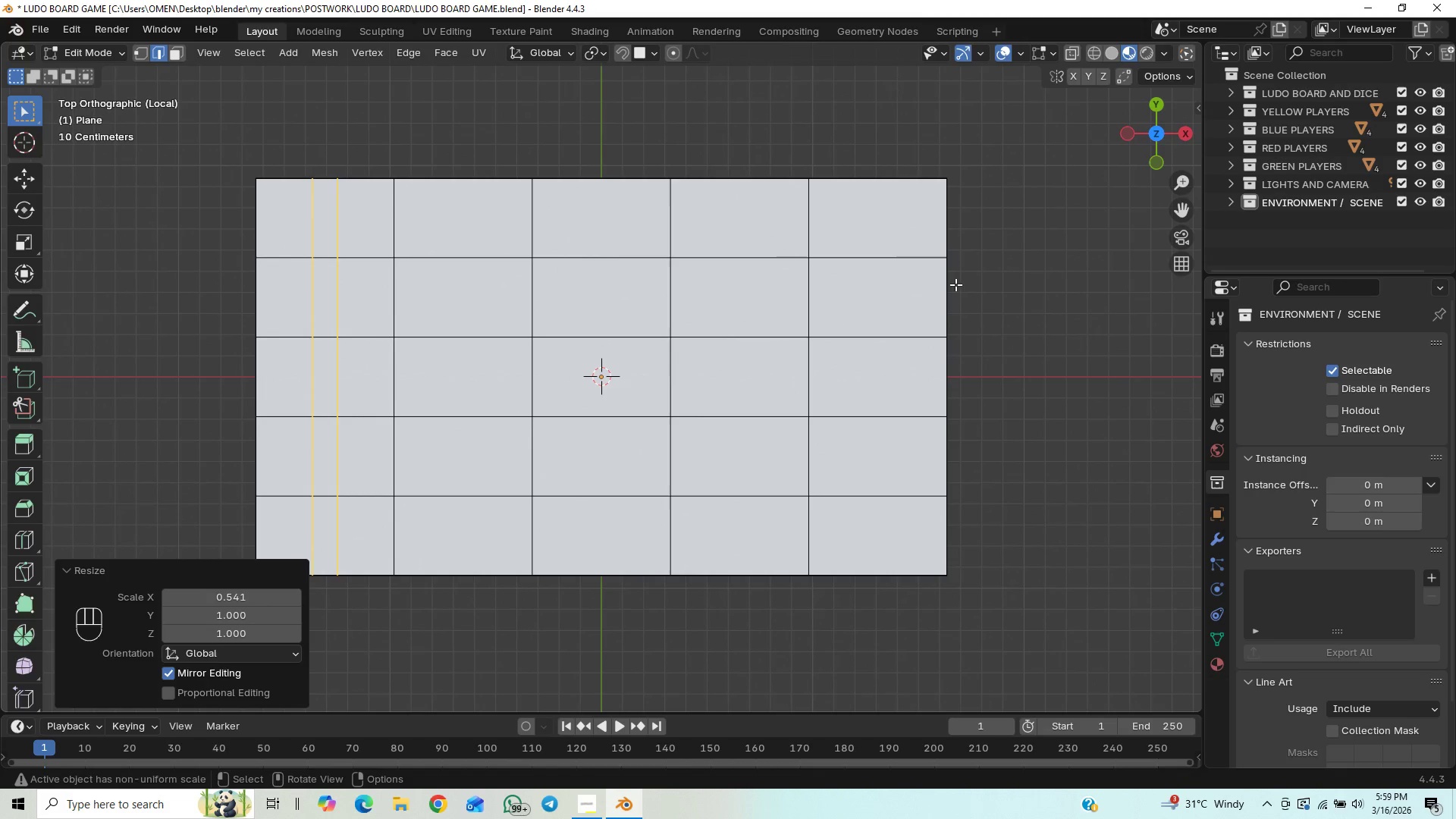 
key(Control+R)
 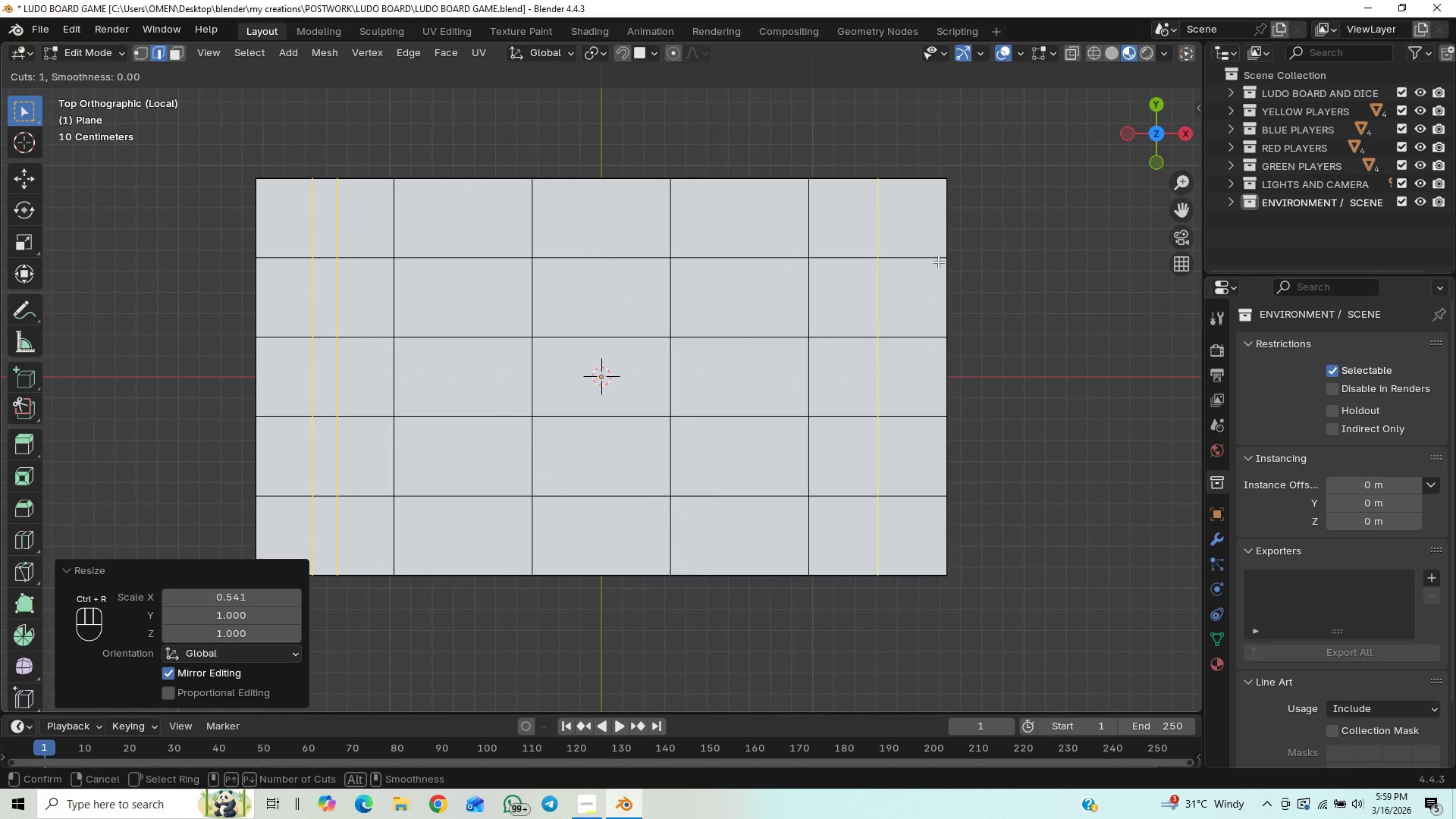 
scroll: coordinate [938, 262], scroll_direction: up, amount: 3.0
 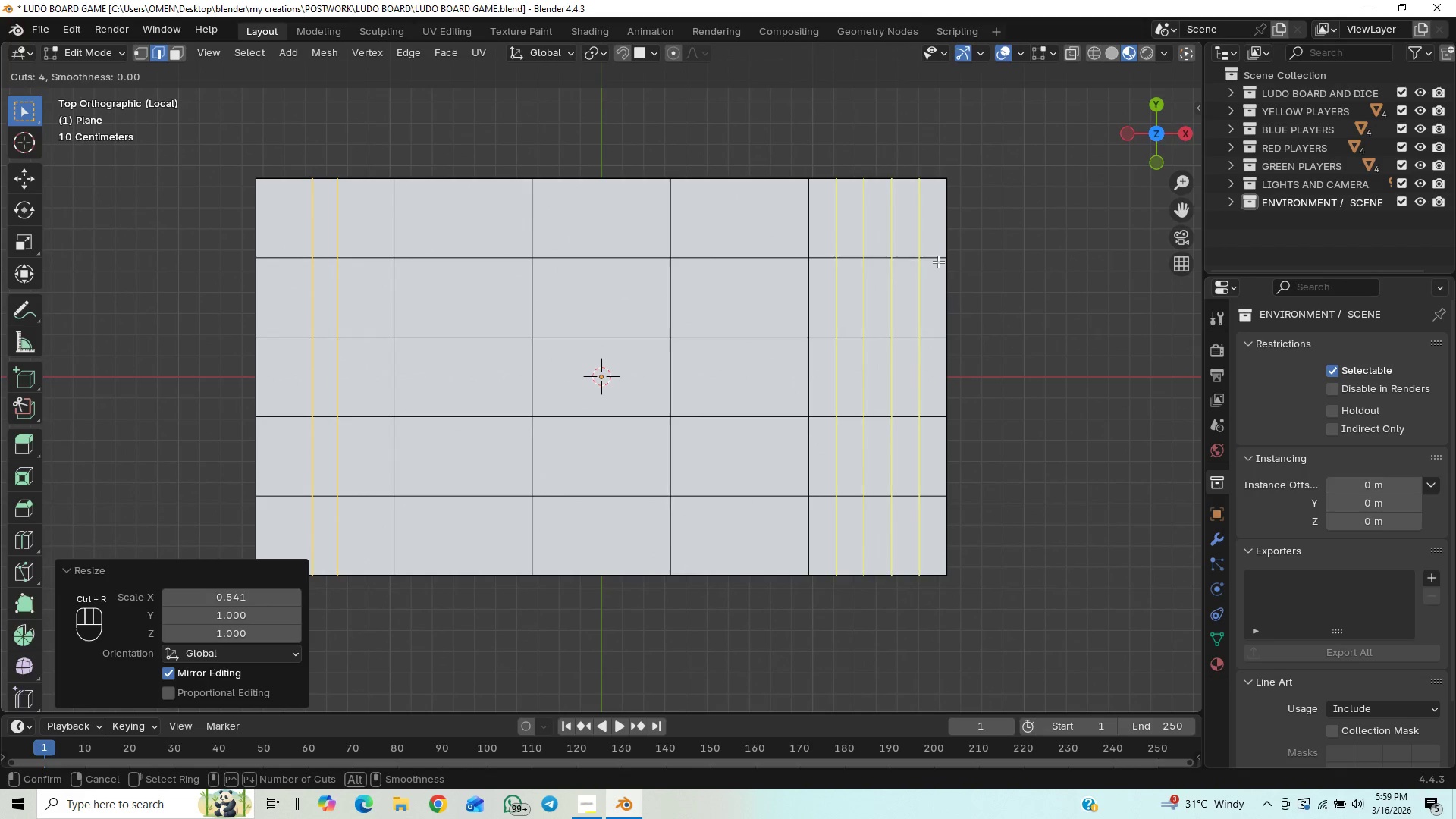 
scroll: coordinate [938, 262], scroll_direction: down, amount: 1.0
 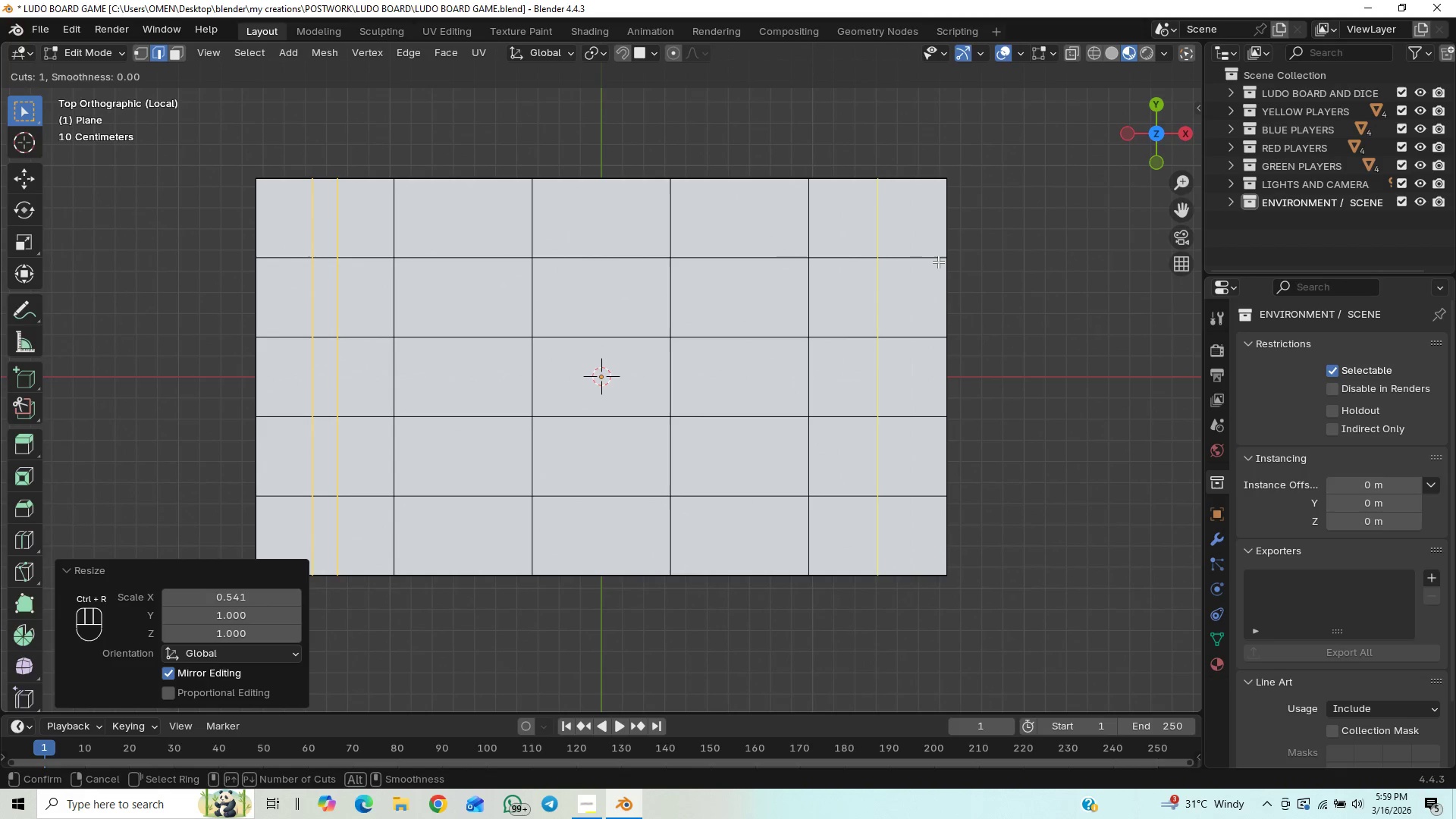 
scroll: coordinate [938, 262], scroll_direction: up, amount: 1.0
 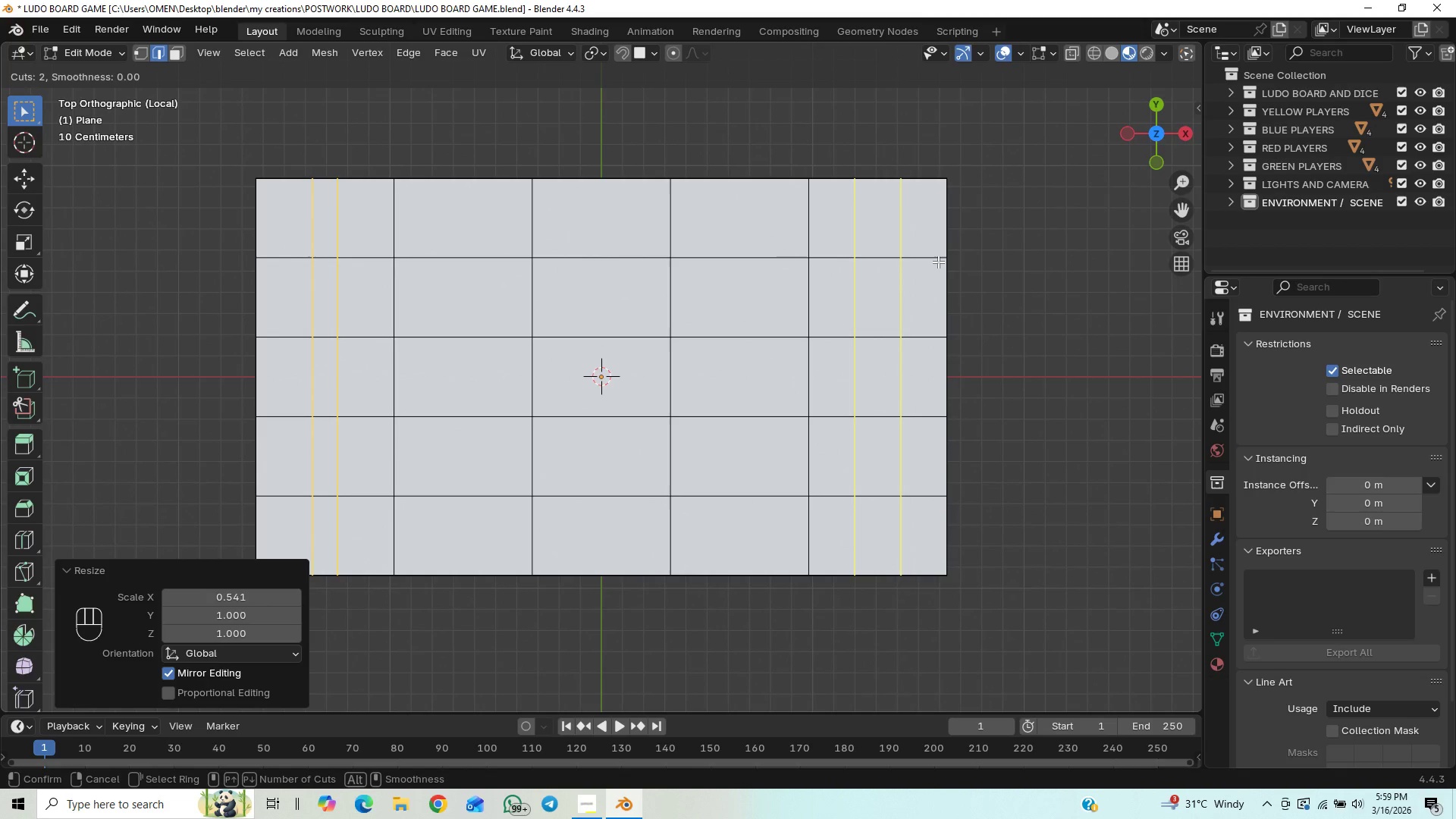 
left_click([938, 262])
 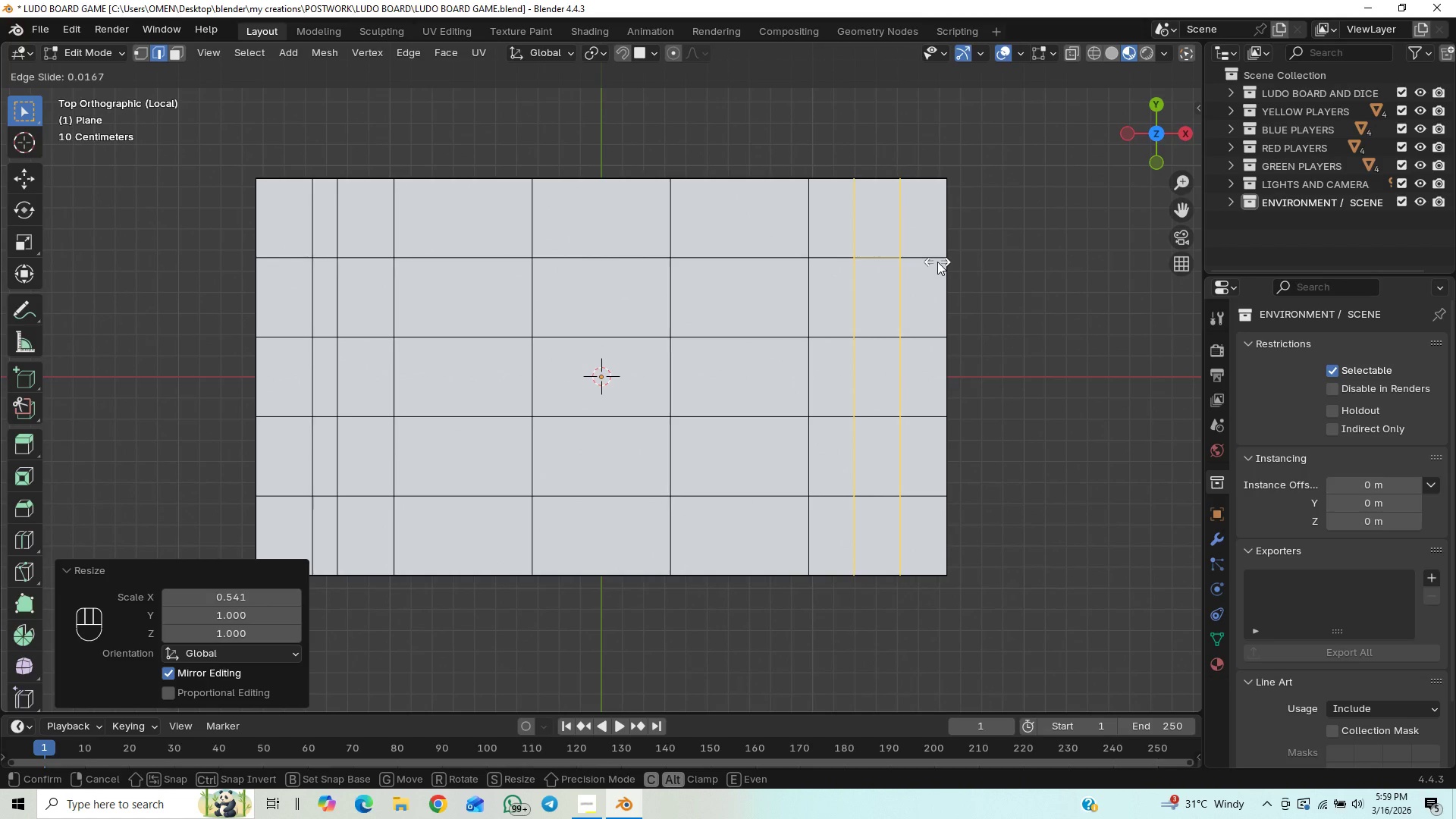 
right_click([937, 262])
 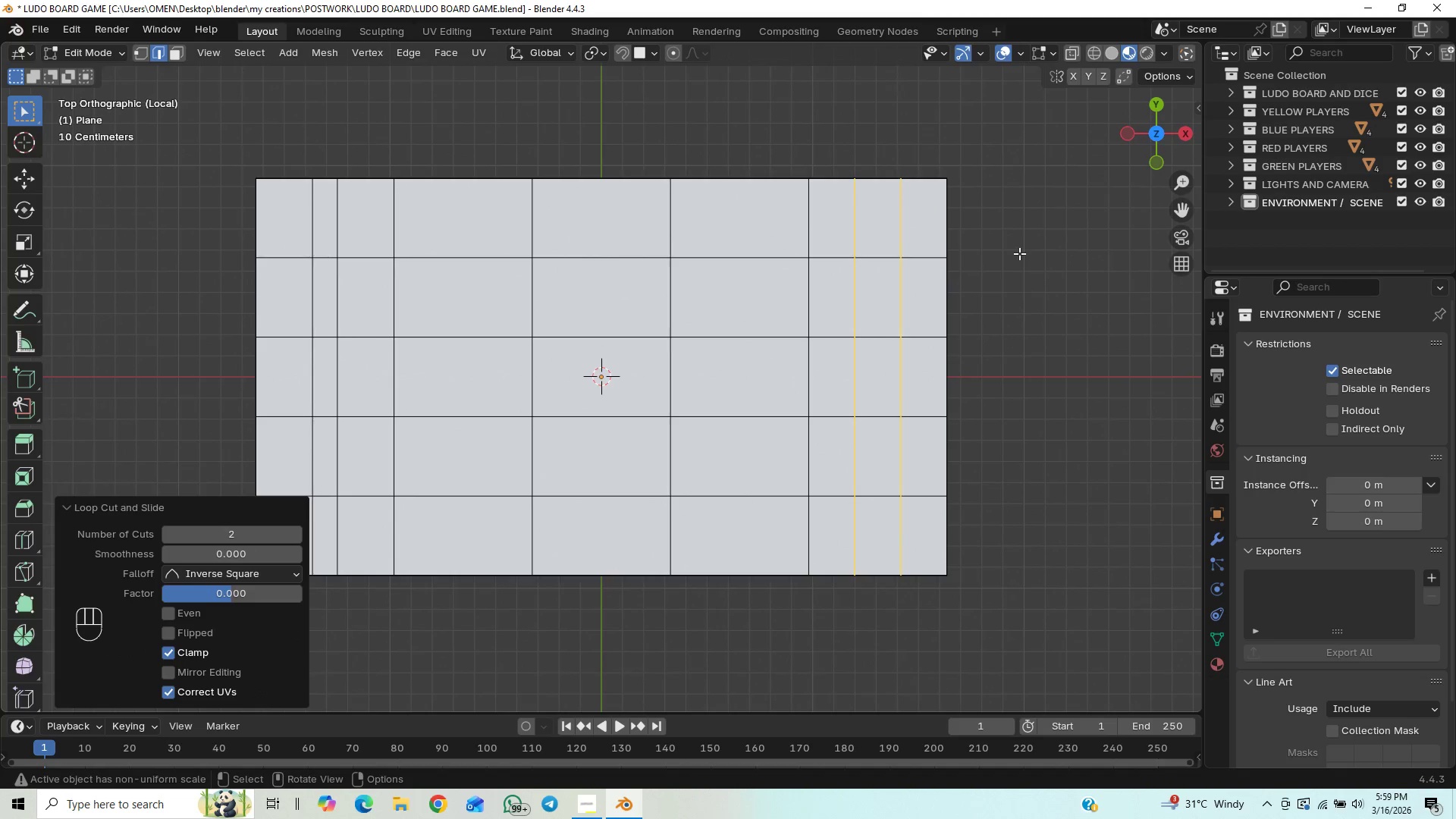 
type(sx)
 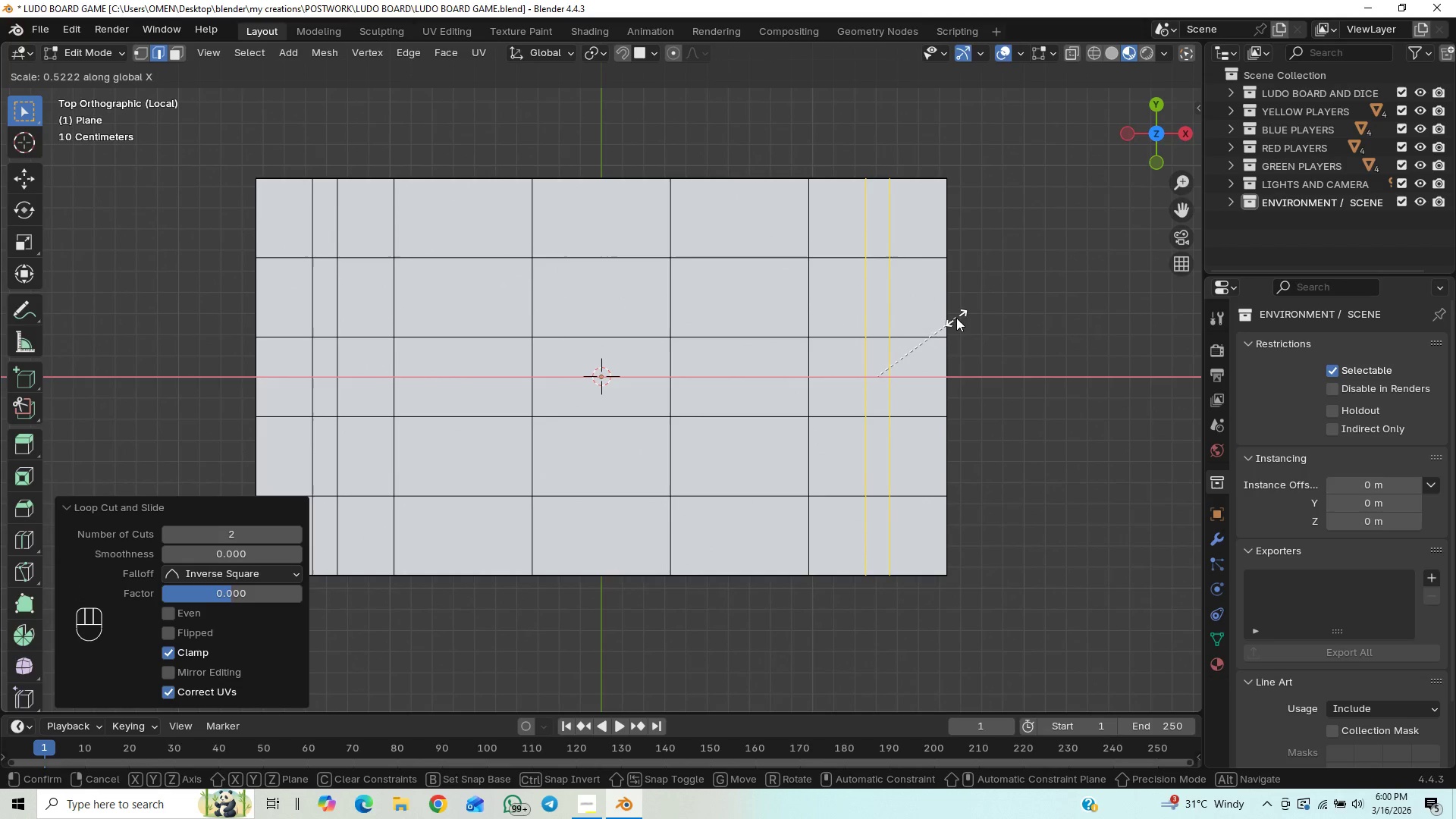 
wait(8.39)
 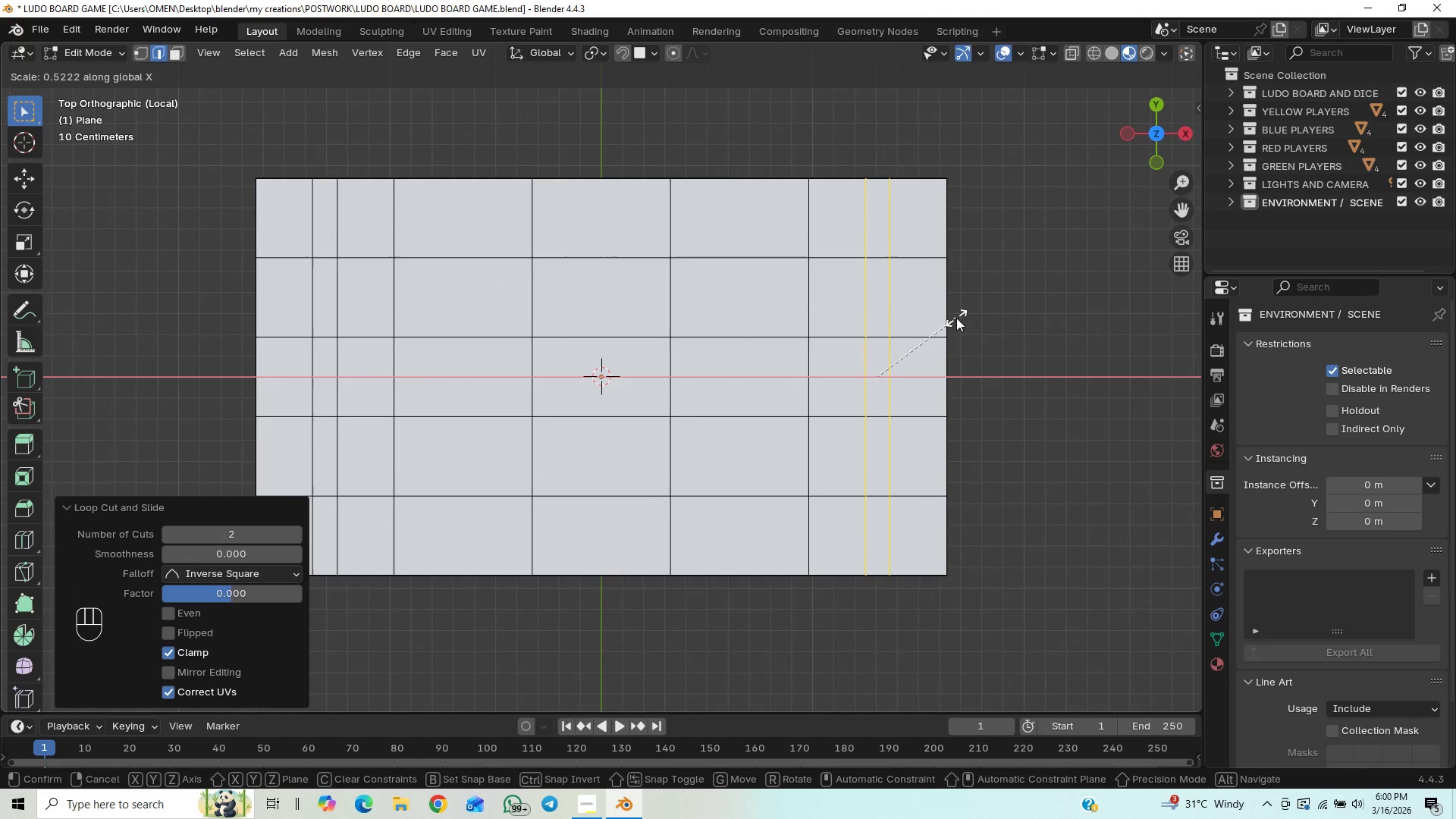 
left_click([958, 307])
 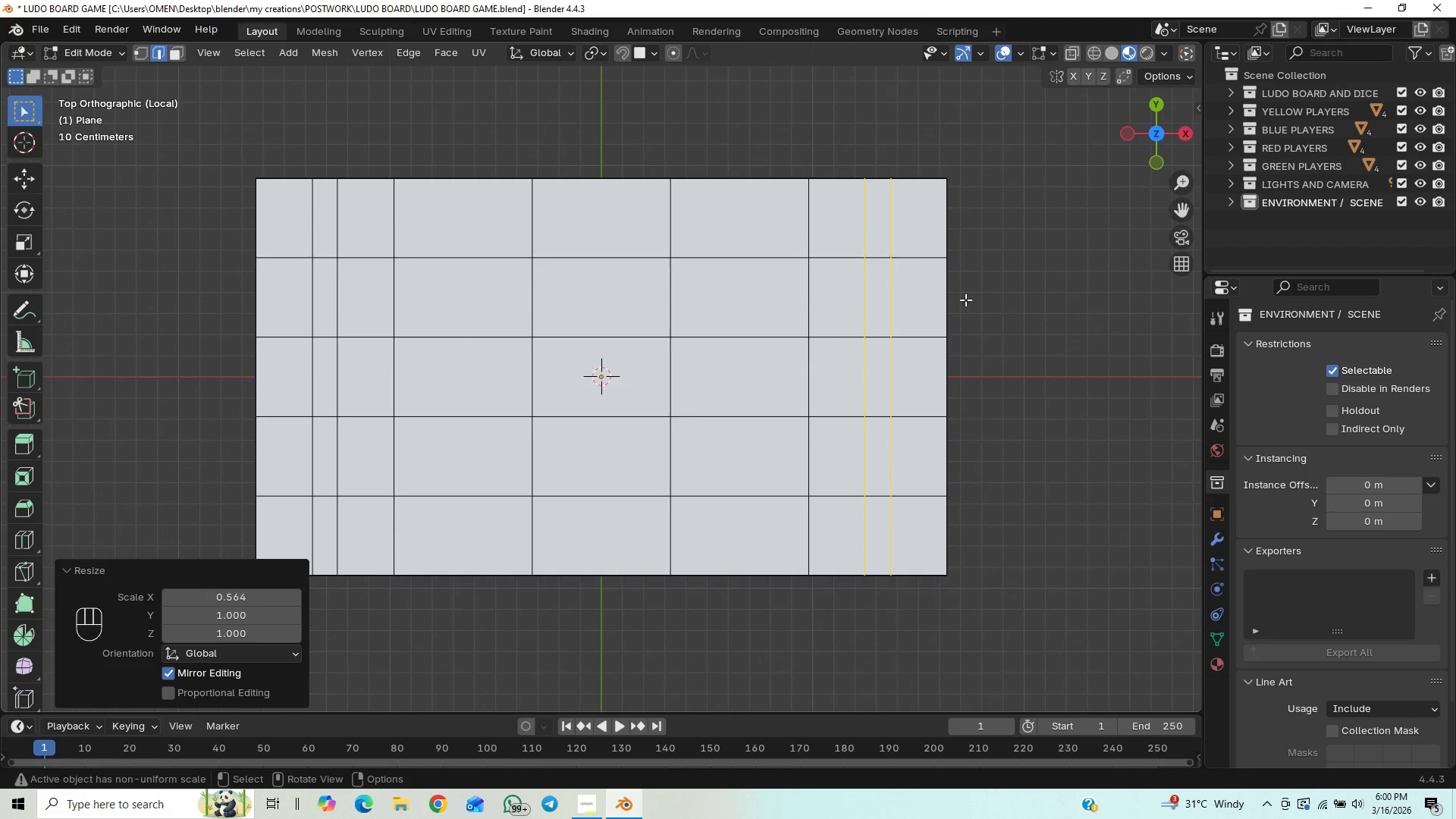 
key(Control+S)
 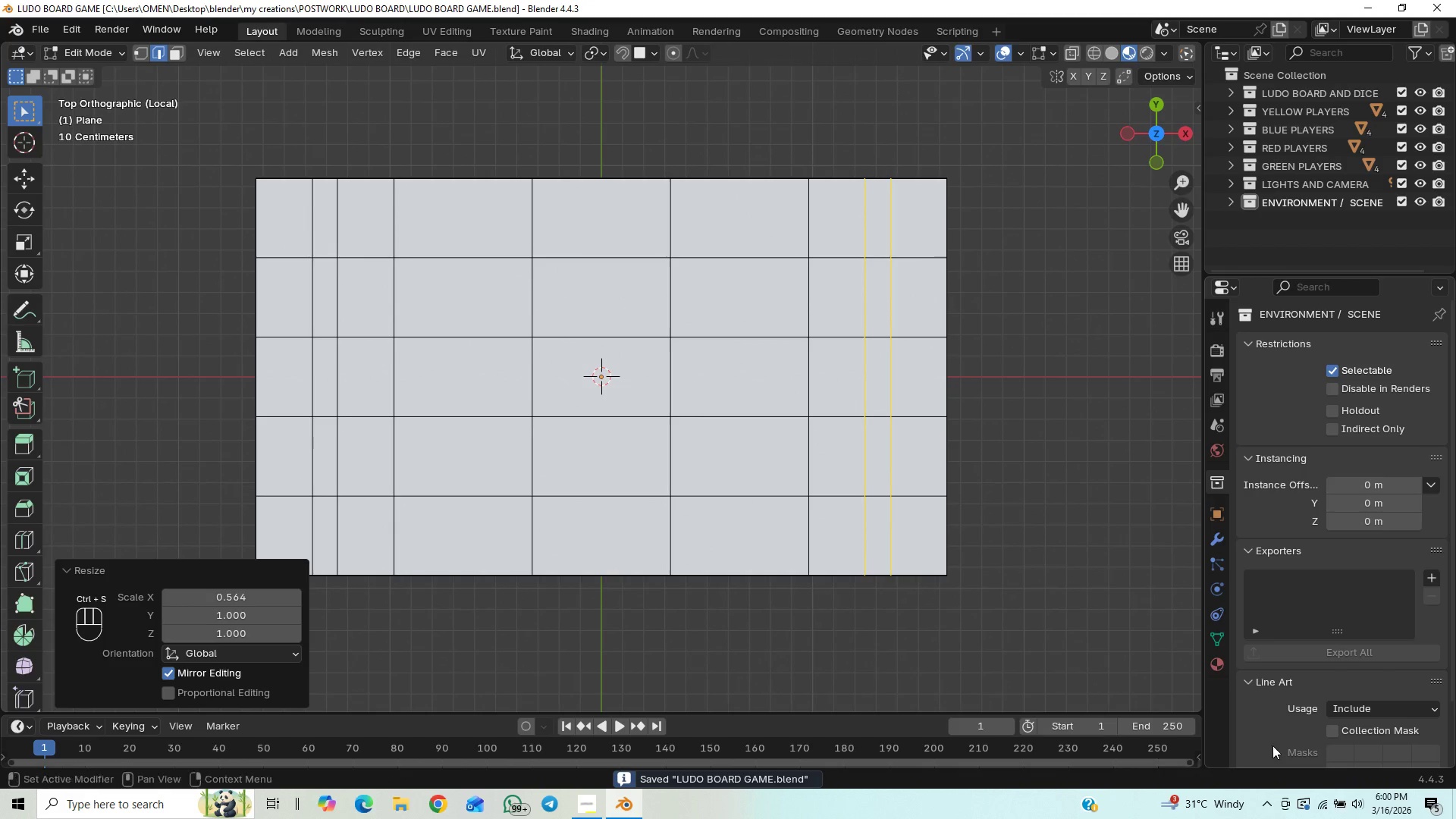 
mouse_move([1291, 770])
 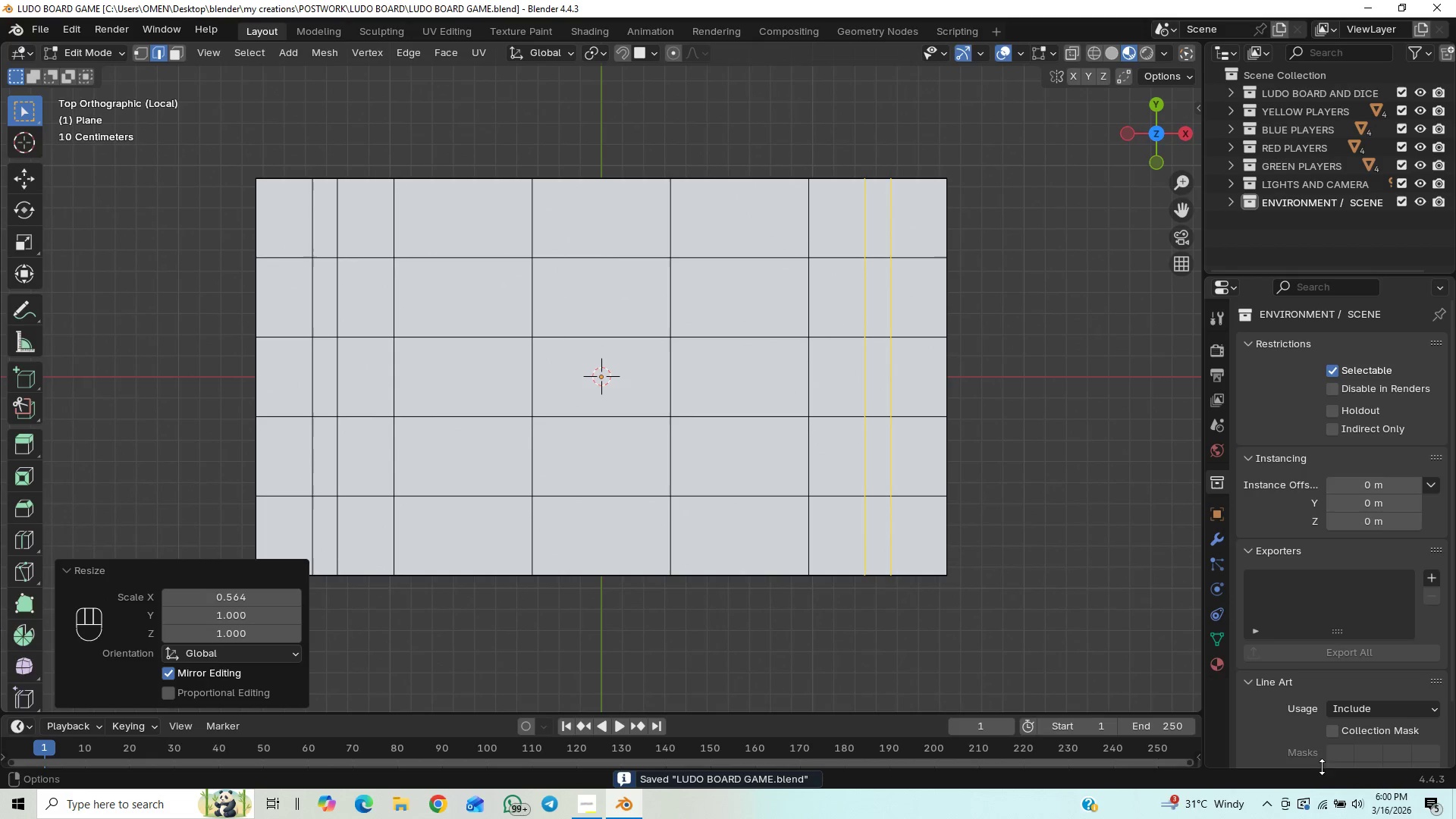 
mouse_move([1314, 794])
 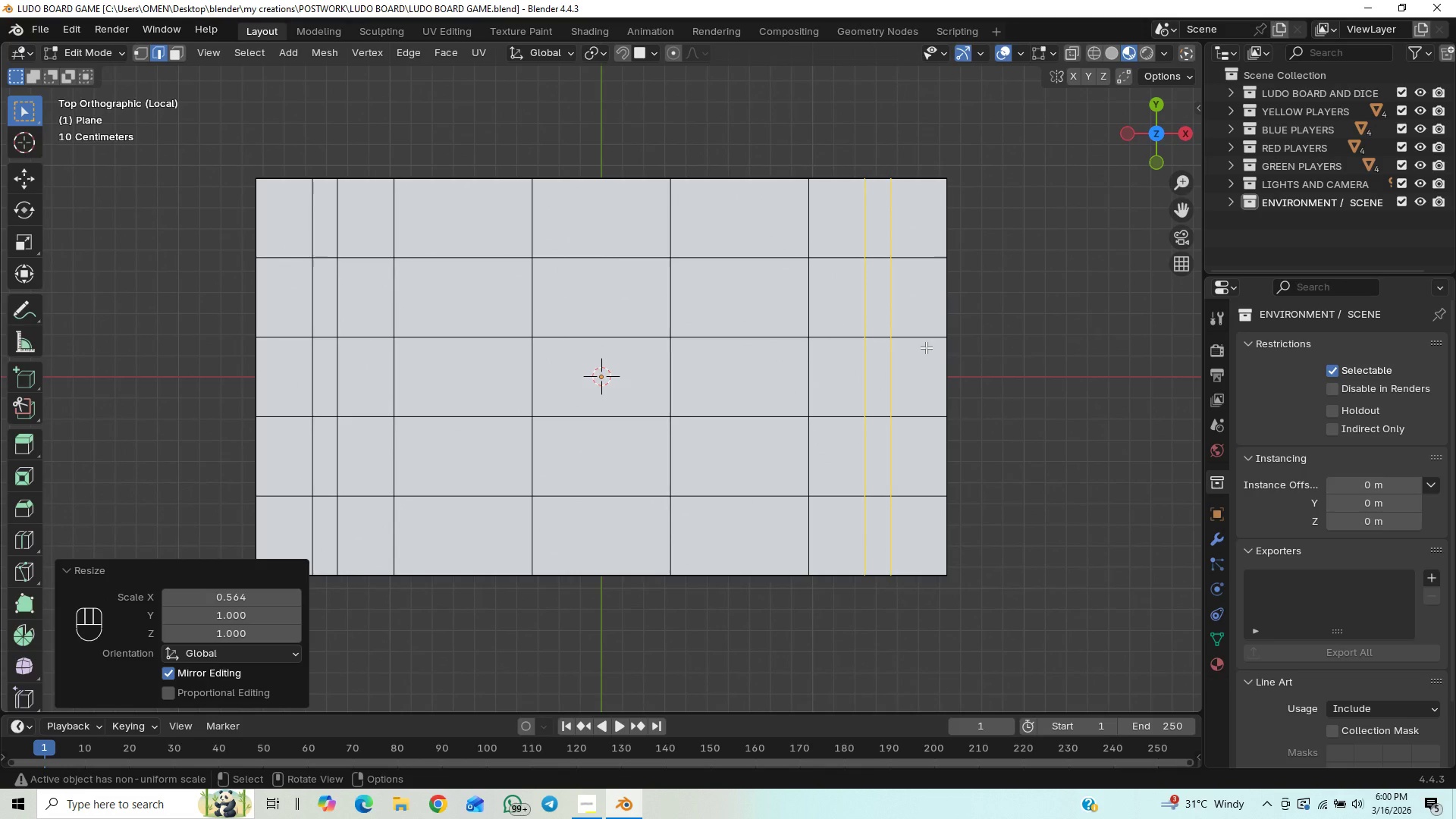 
key(Control+S)
 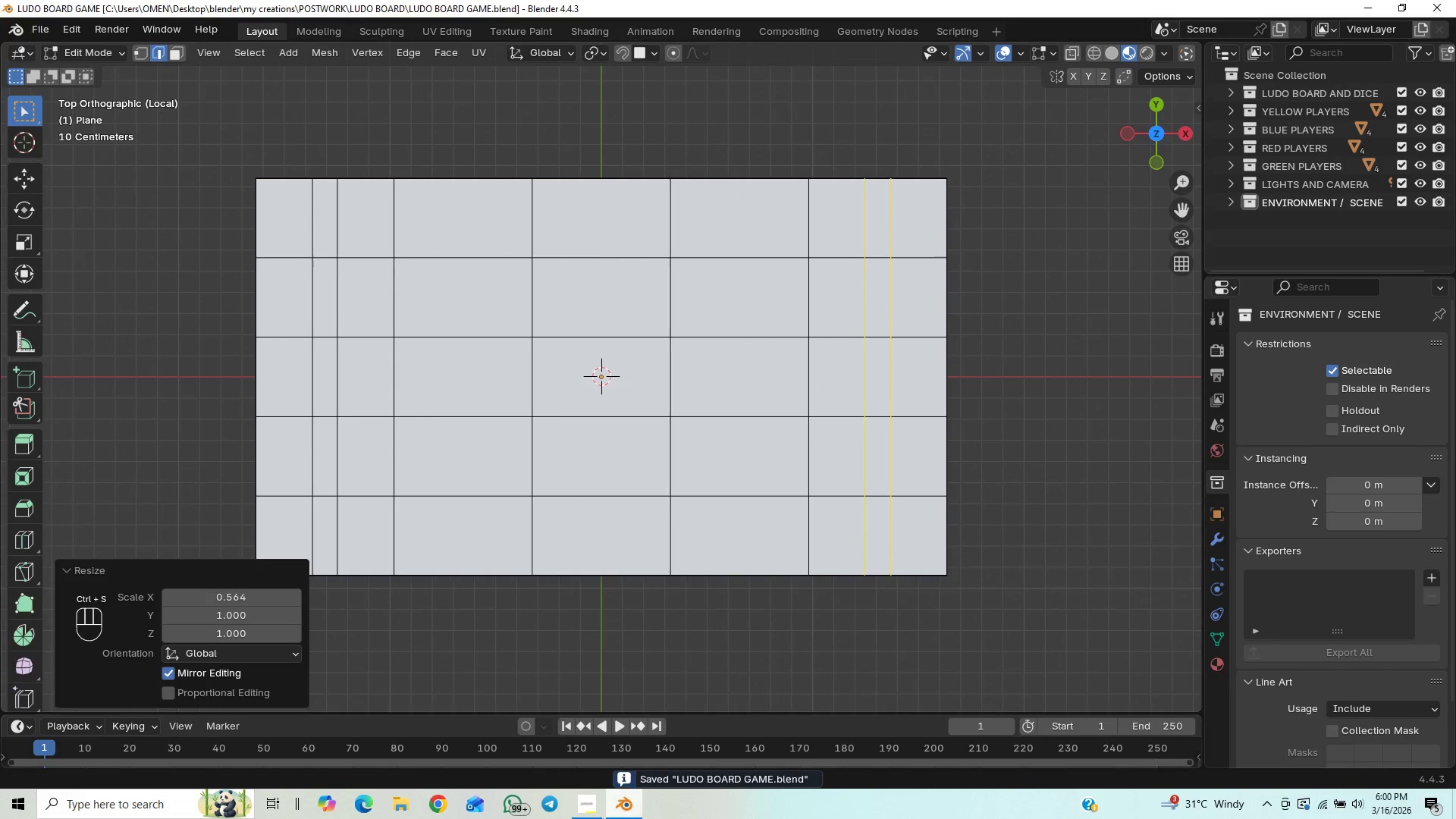 
left_click([592, 805])